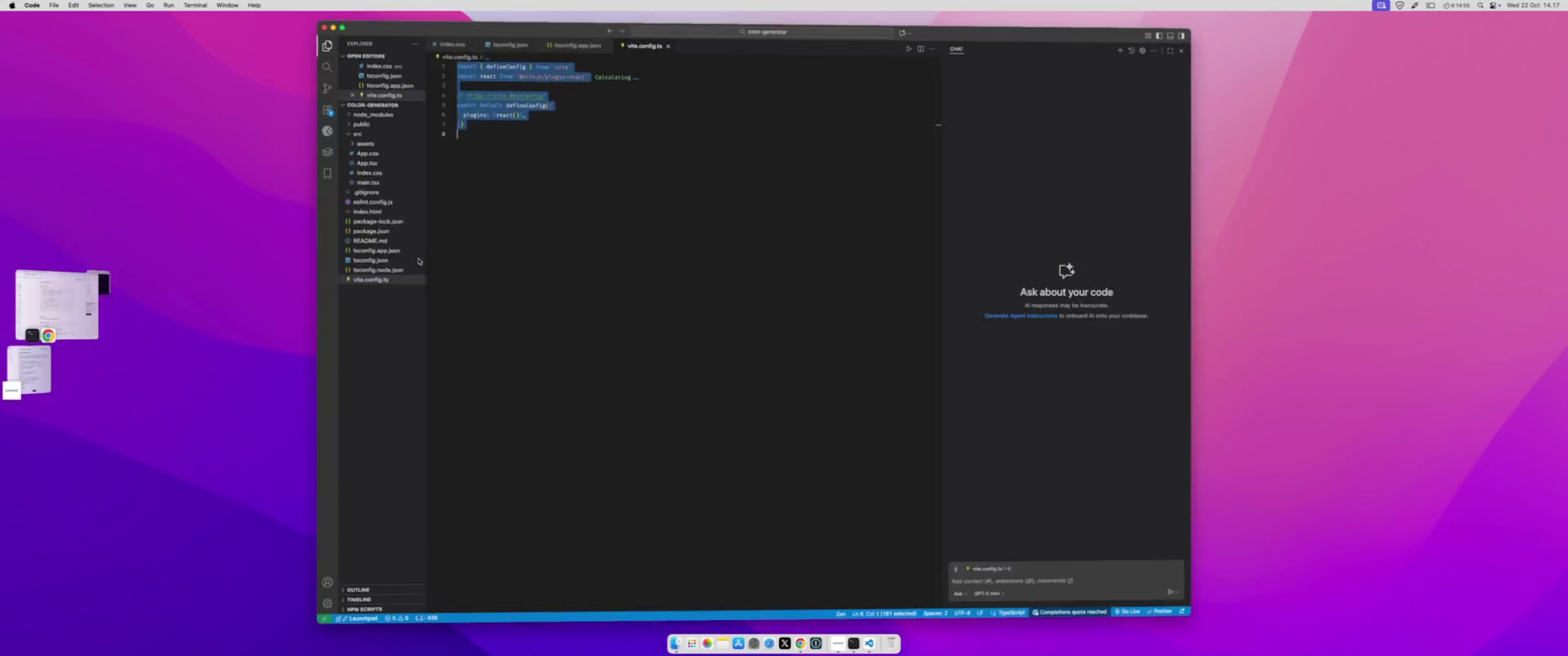 
key(Meta+A)
 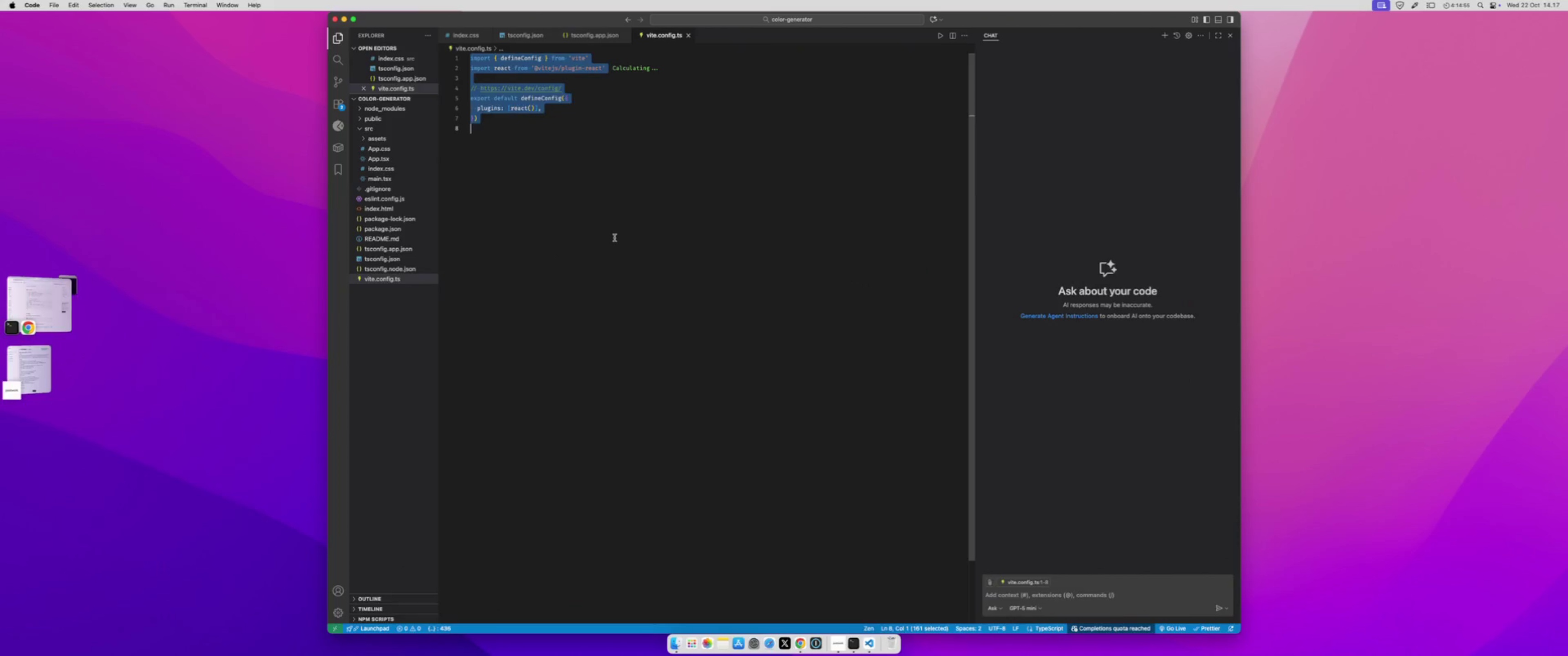 
key(Meta+V)
 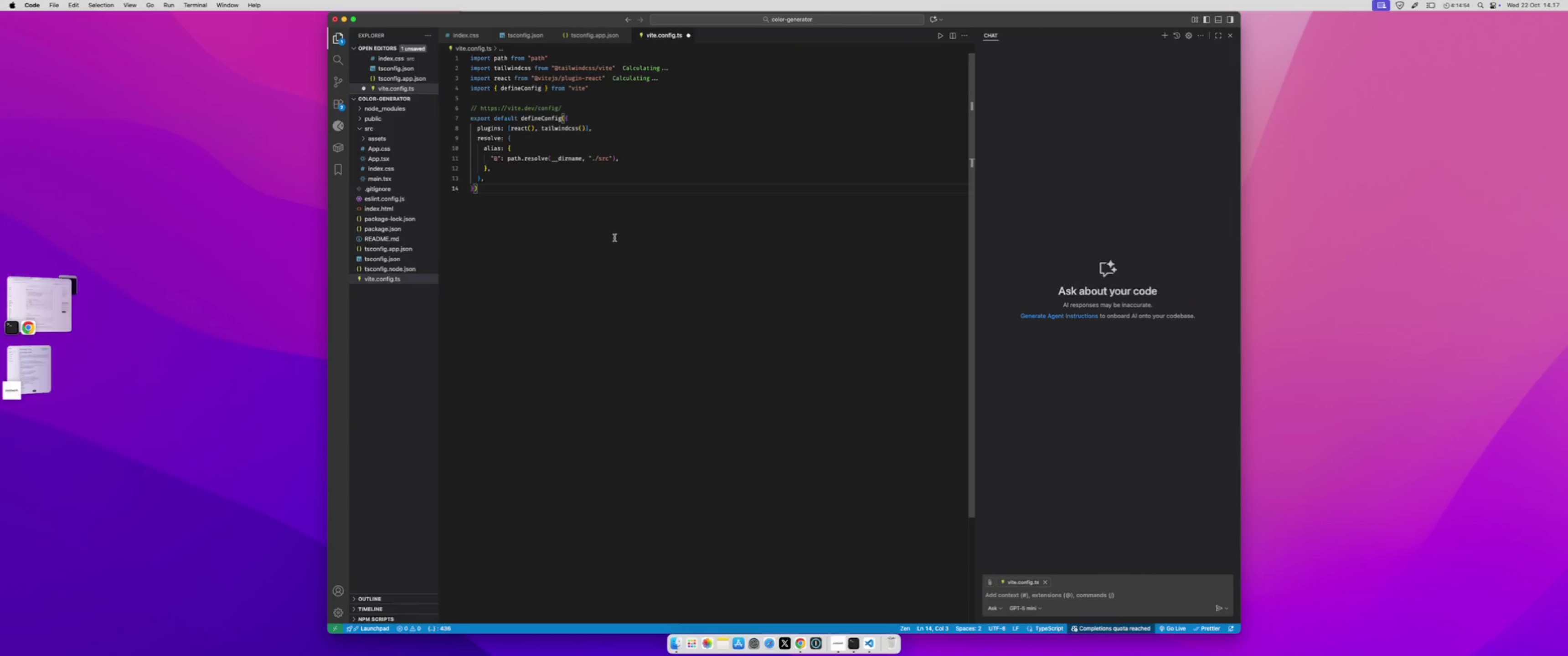 
key(Meta+S)
 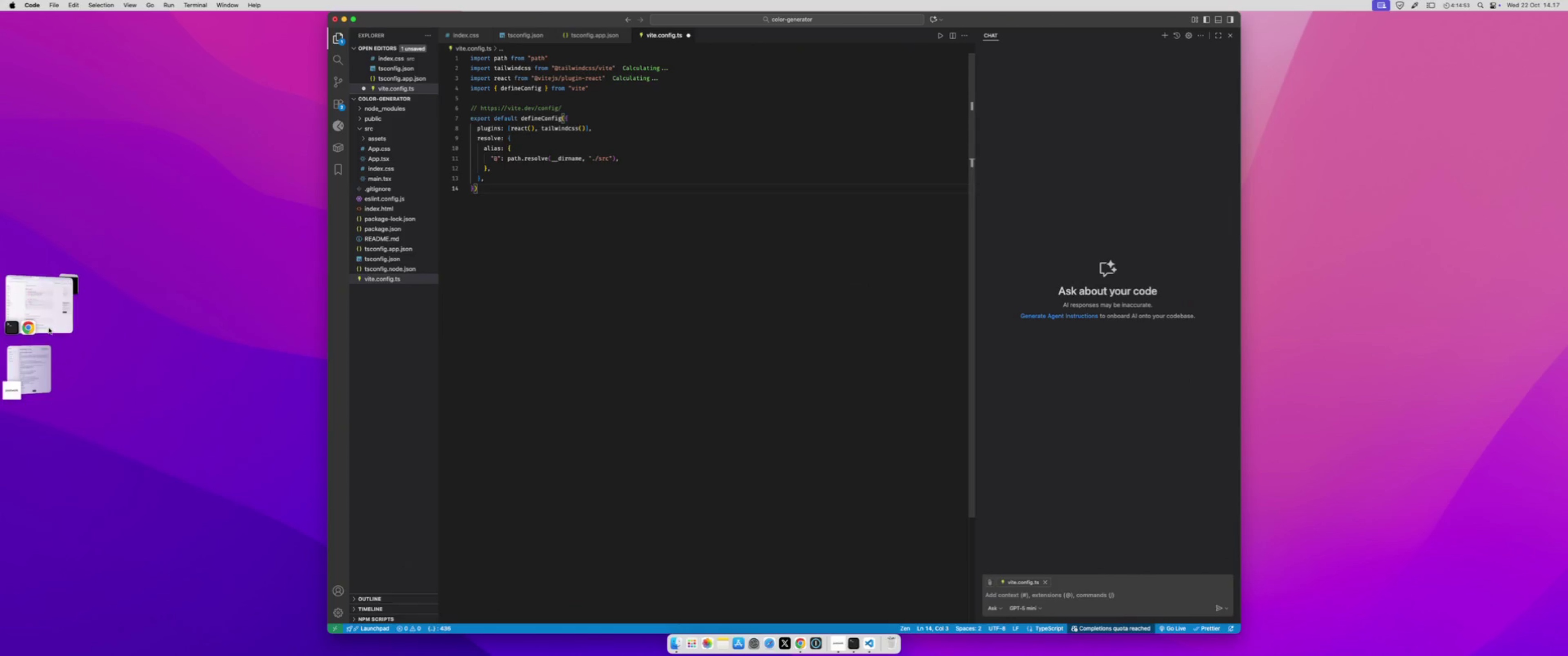 
left_click([47, 320])
 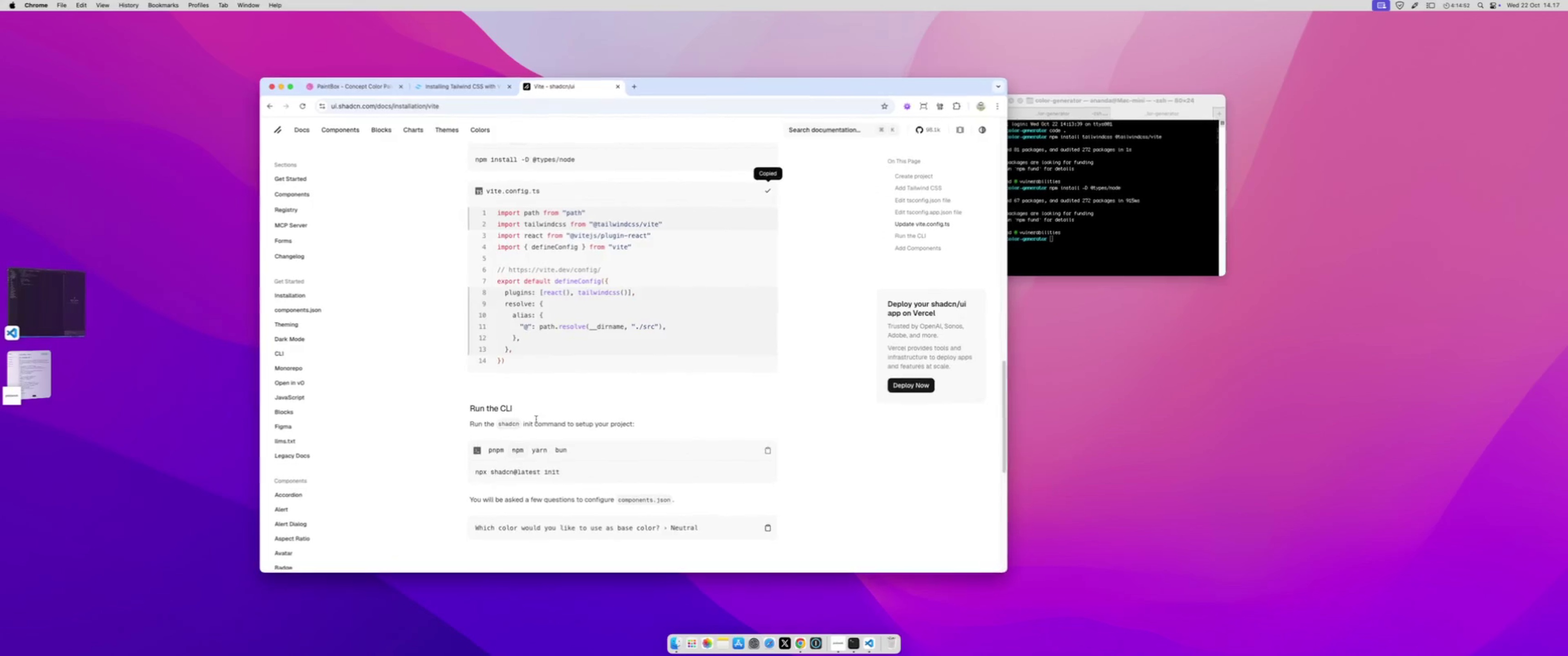 
scroll: coordinate [547, 415], scroll_direction: down, amount: 4.0
 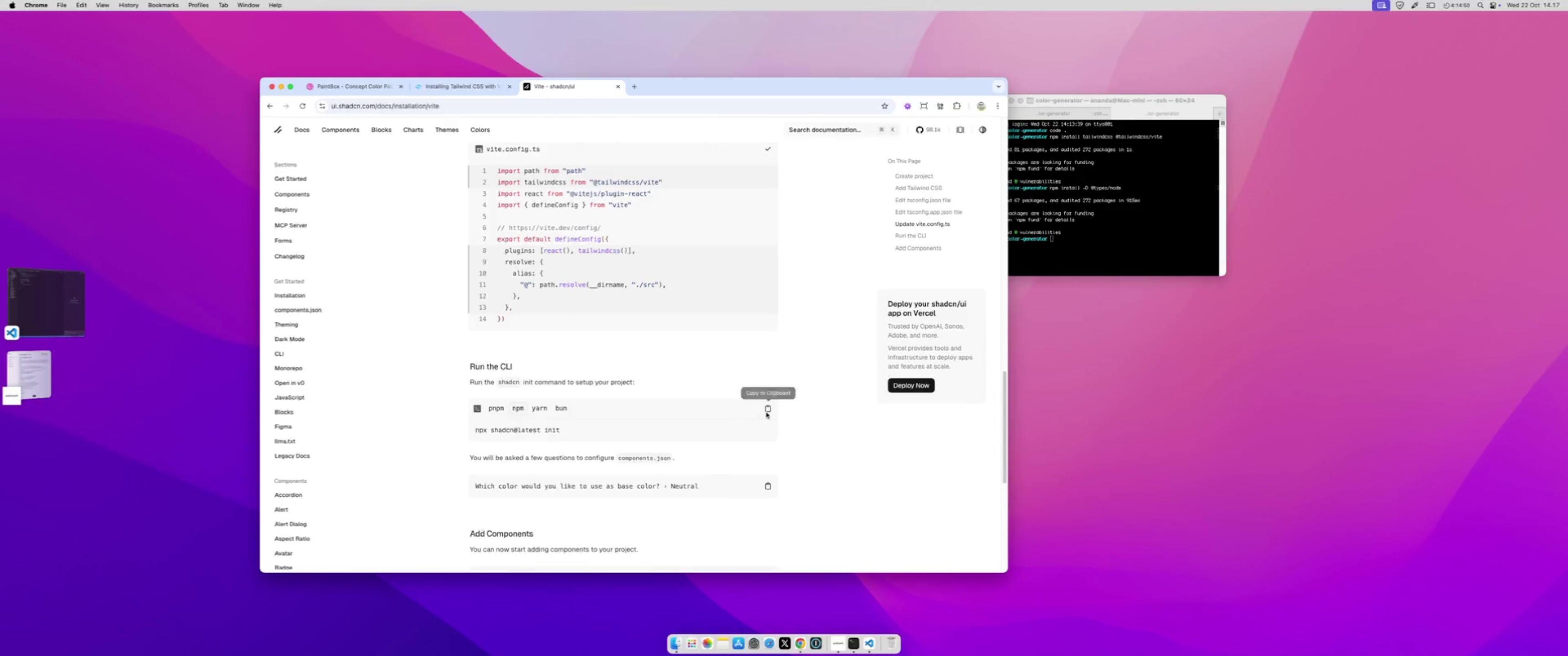 
left_click([767, 410])
 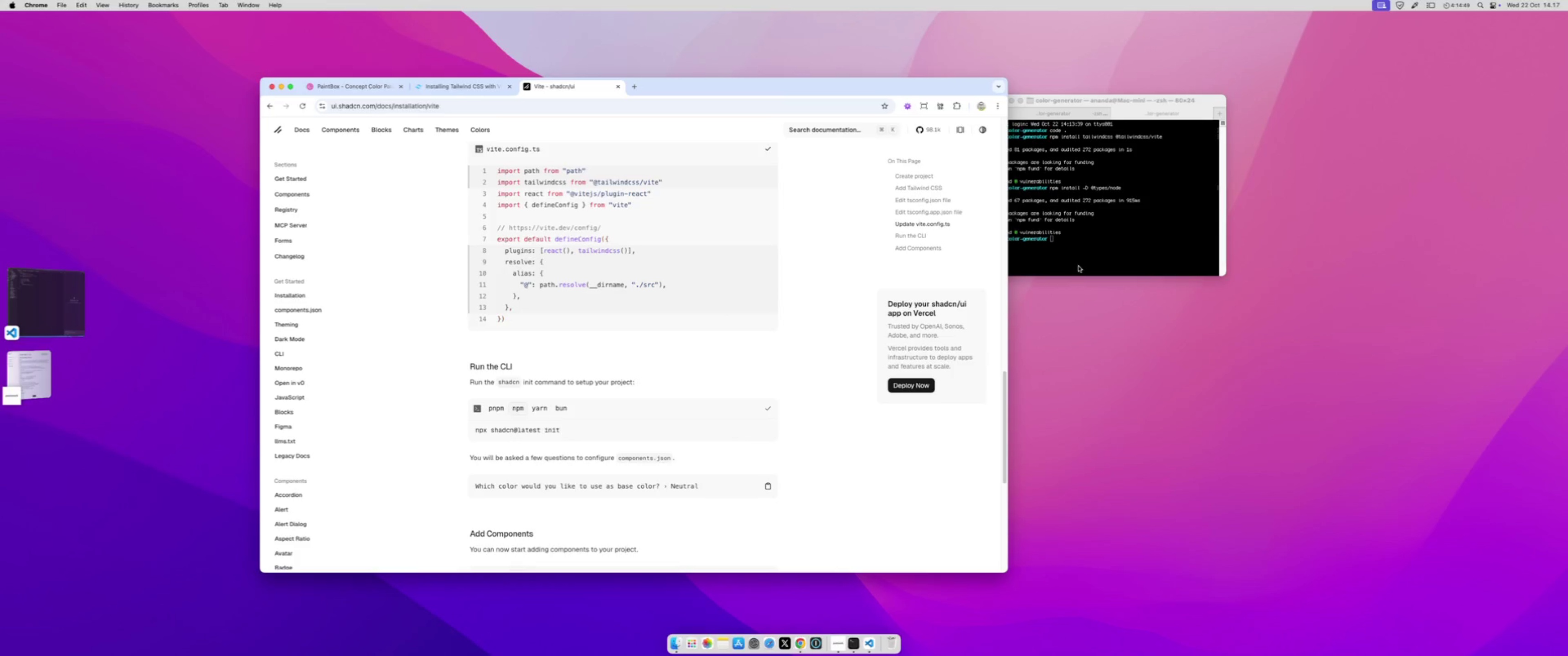 
left_click([1082, 249])
 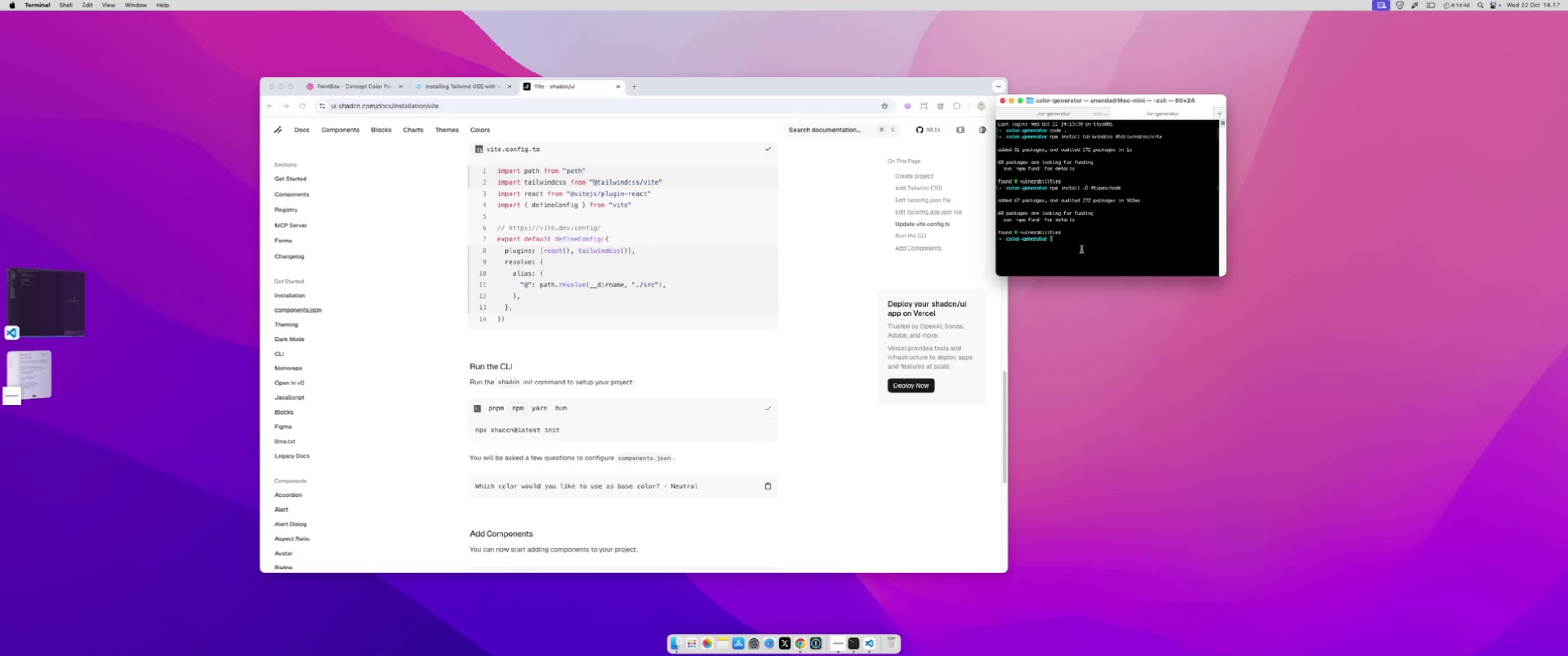 
key(Meta+V)
 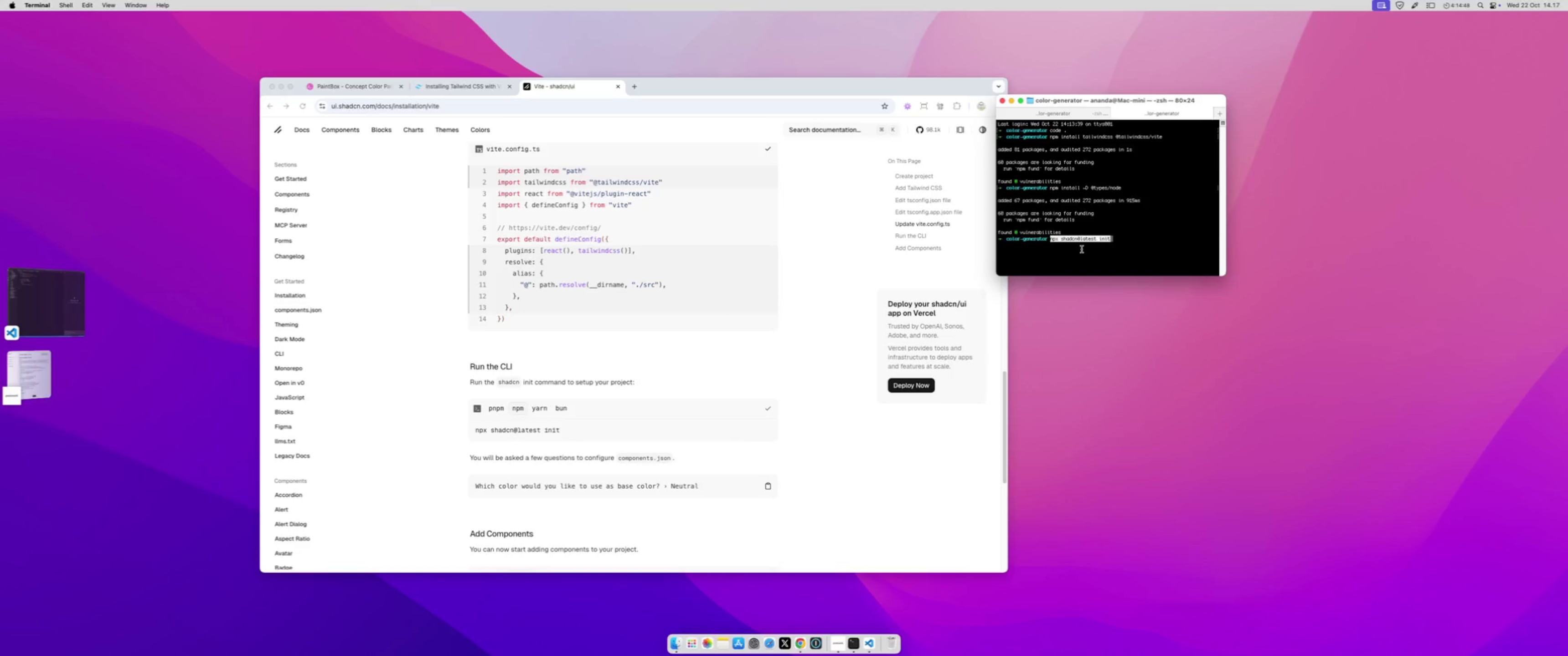 
key(Enter)
 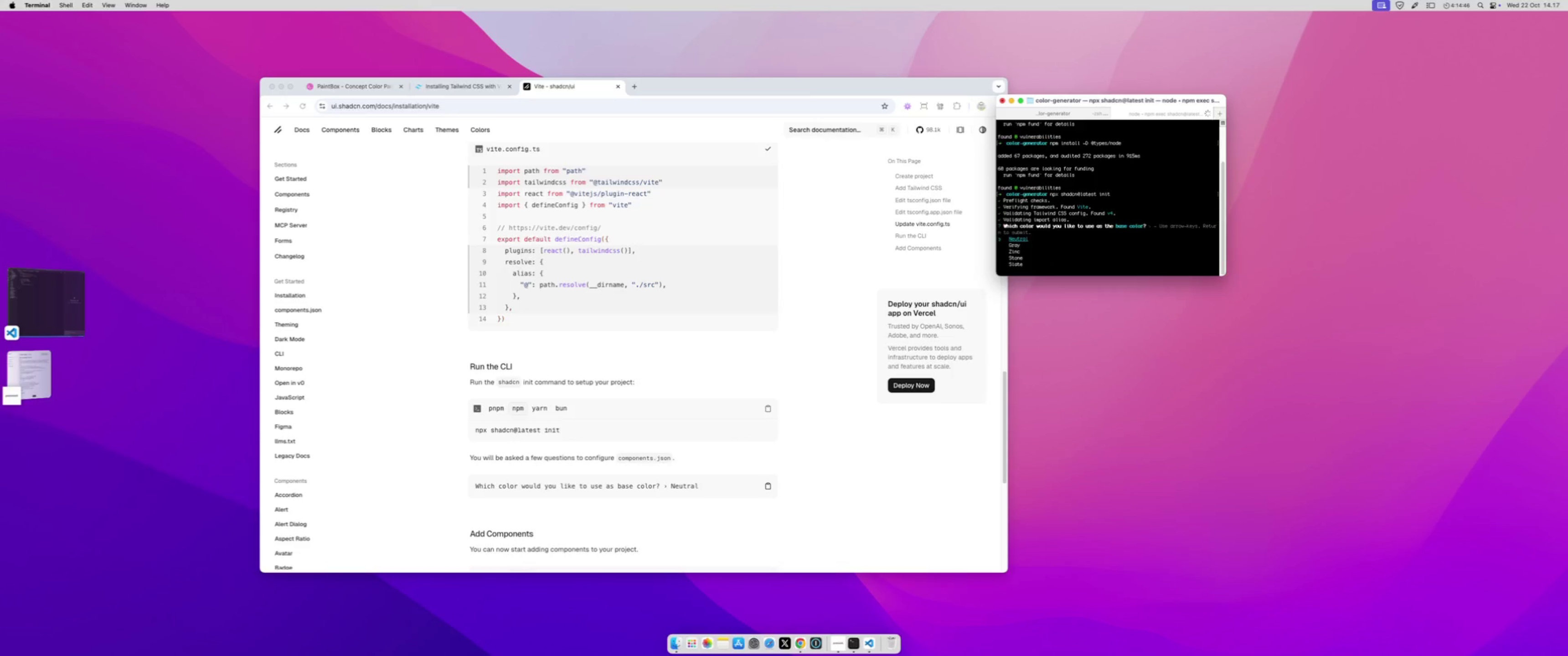 
key(Enter)
 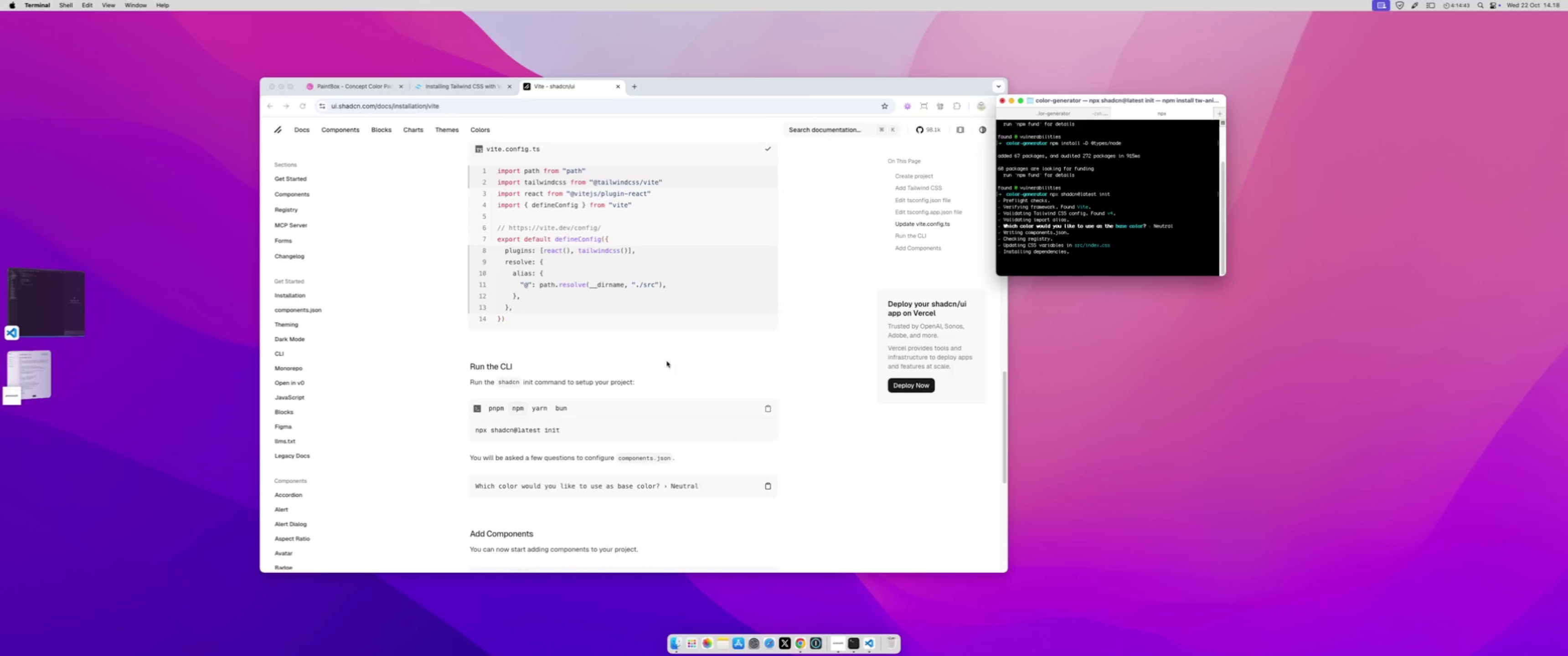 
scroll: coordinate [667, 363], scroll_direction: down, amount: 18.0
 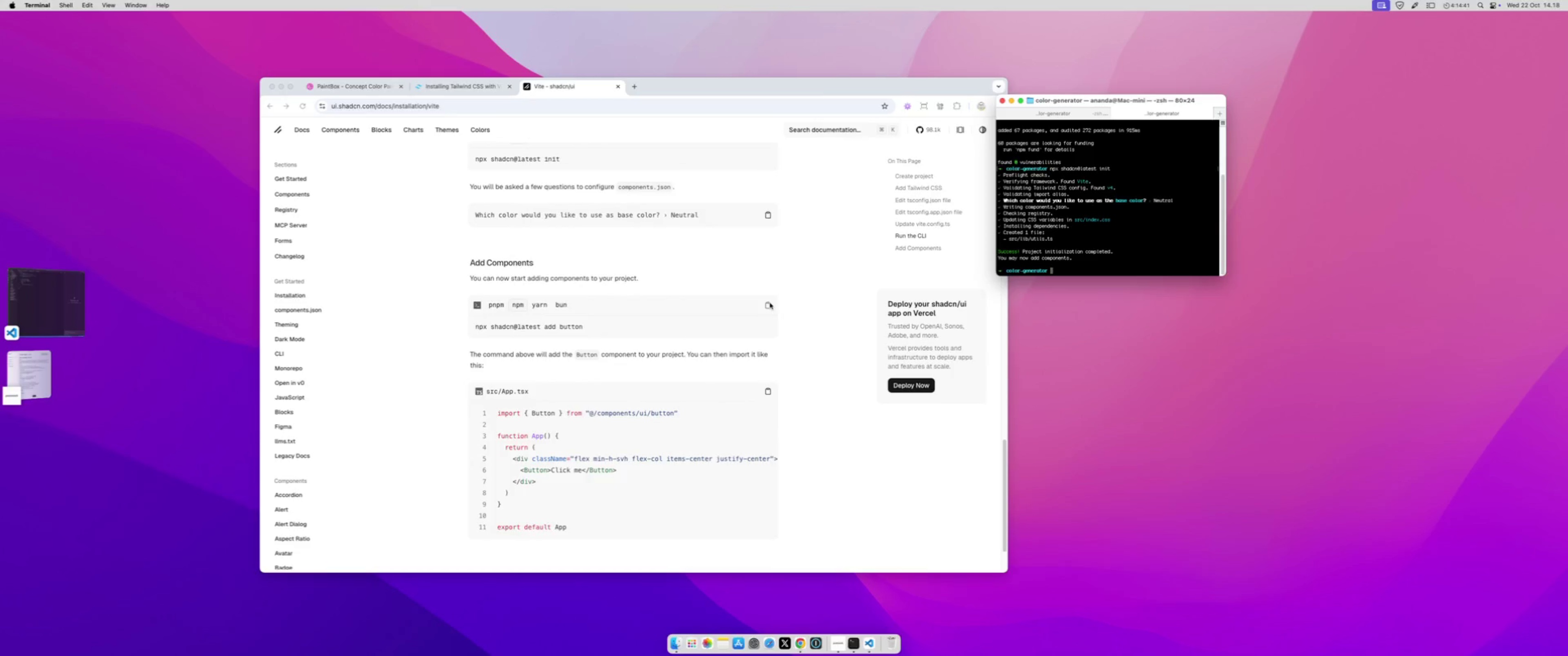 
left_click([770, 303])
 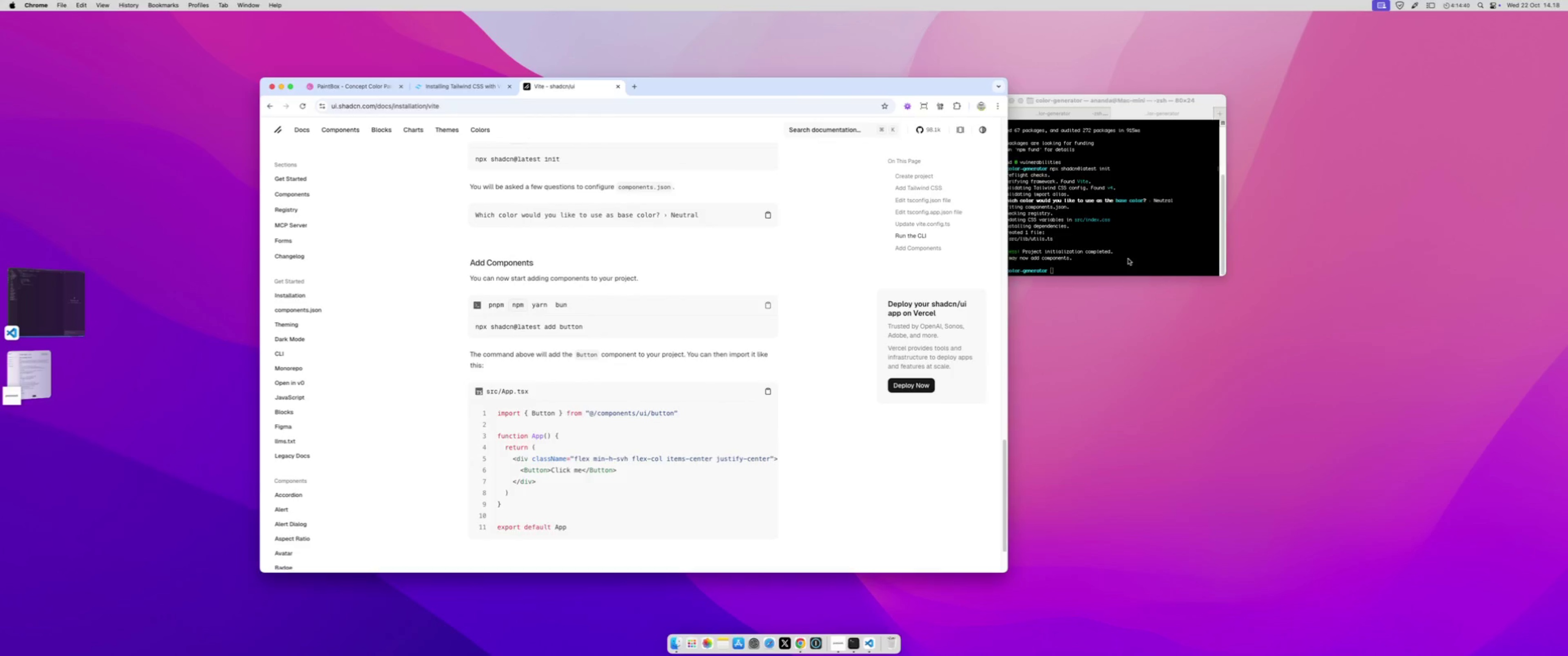 
left_click([1128, 259])
 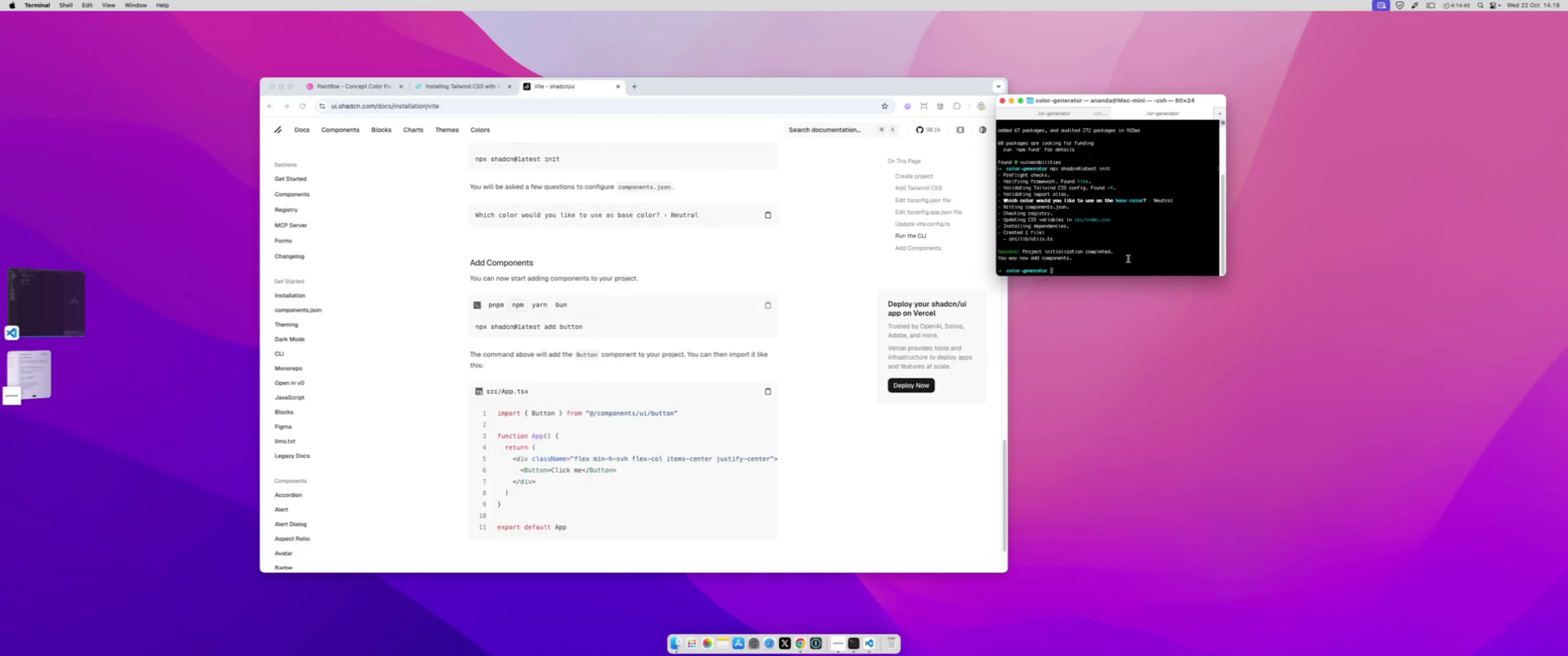 
key(Meta+CommandLeft)
 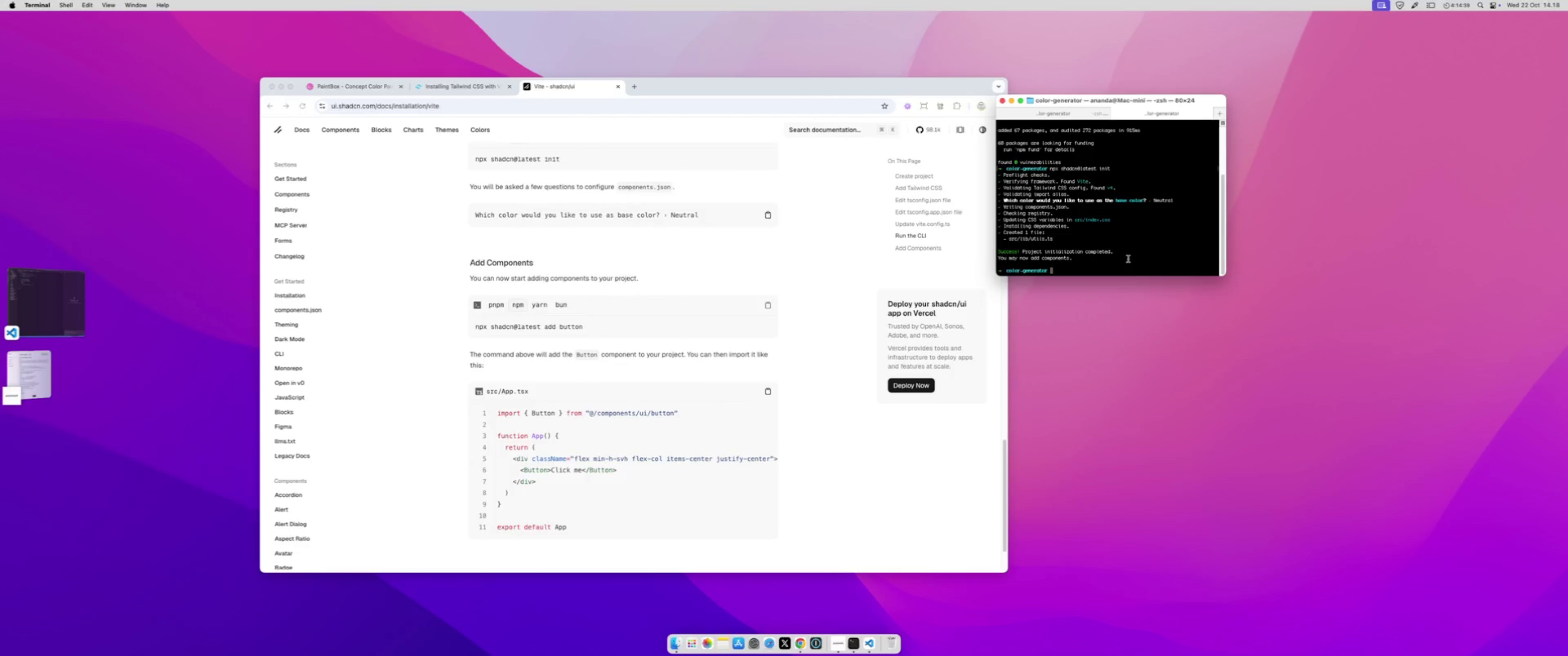 
key(Meta+V)
 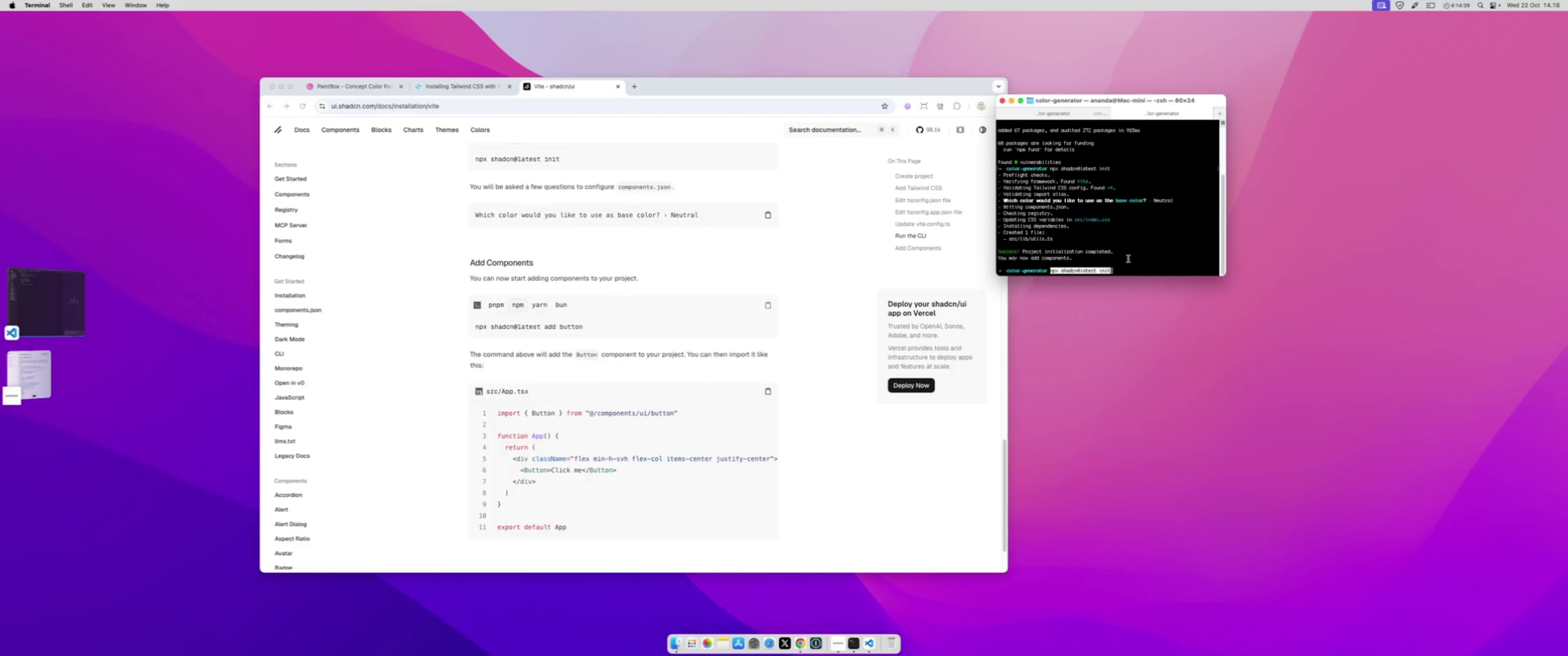 
key(Enter)
 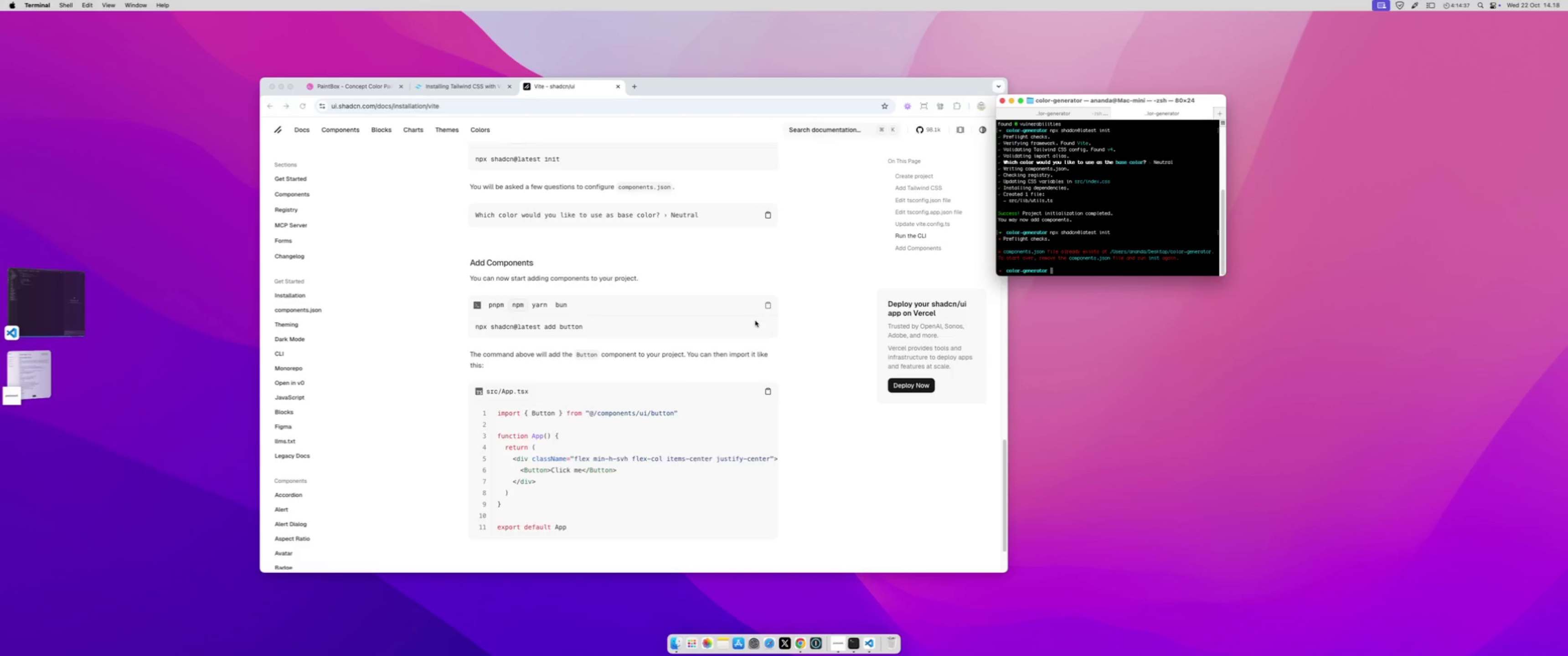 
left_click([768, 305])
 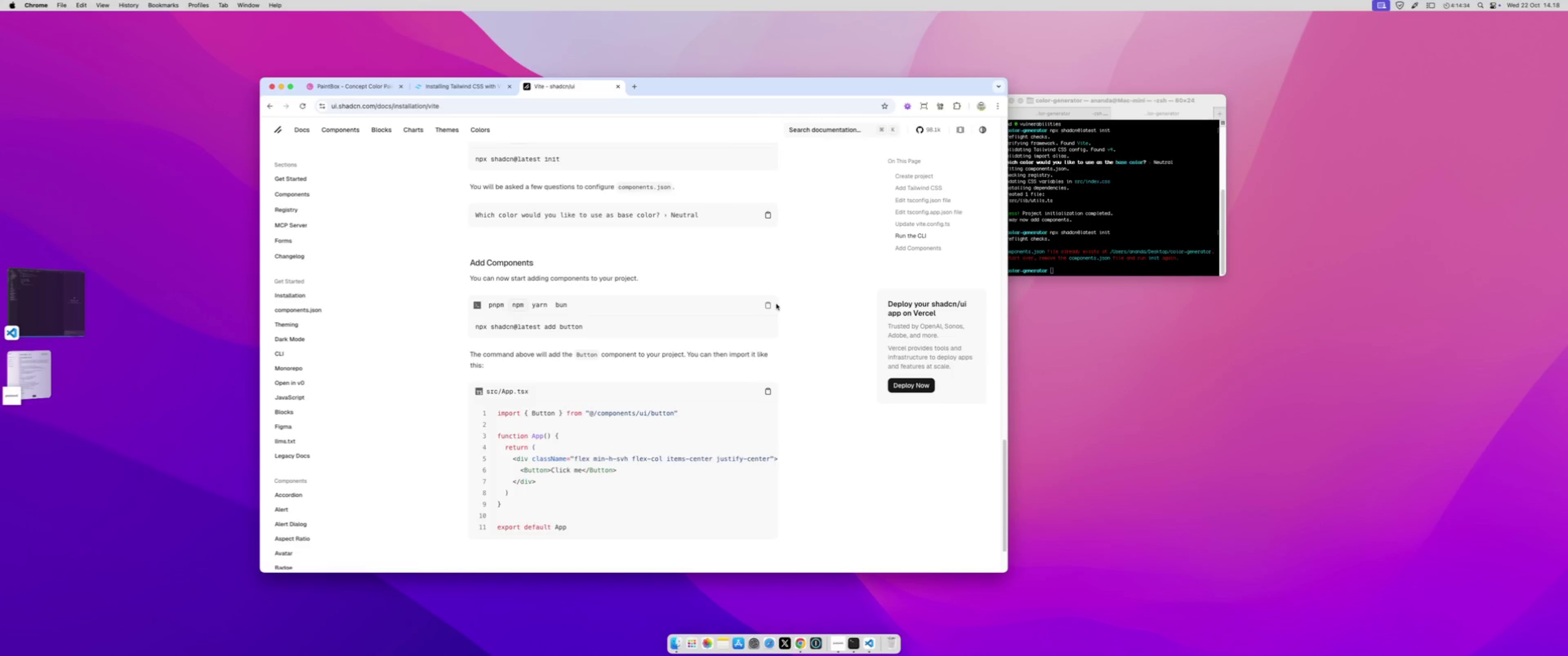 
left_click([769, 306])
 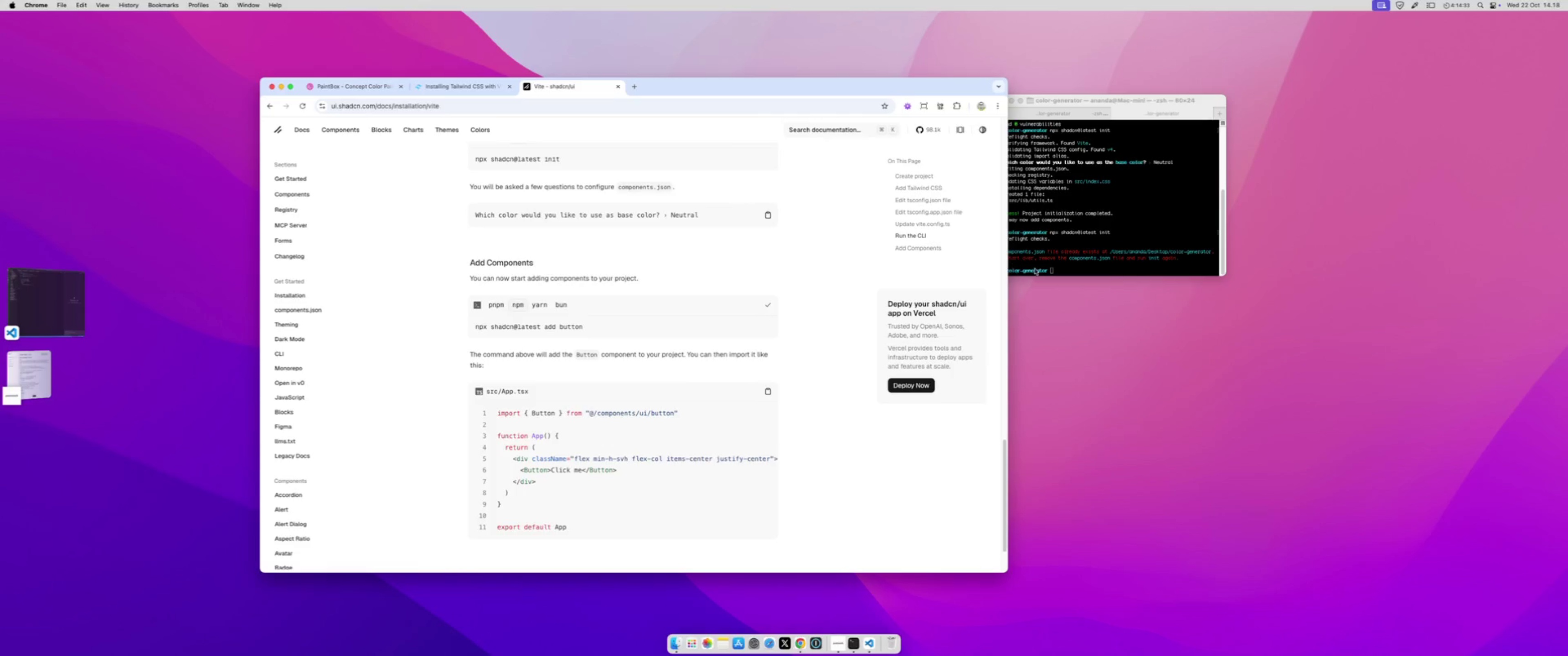 
left_click([1058, 266])
 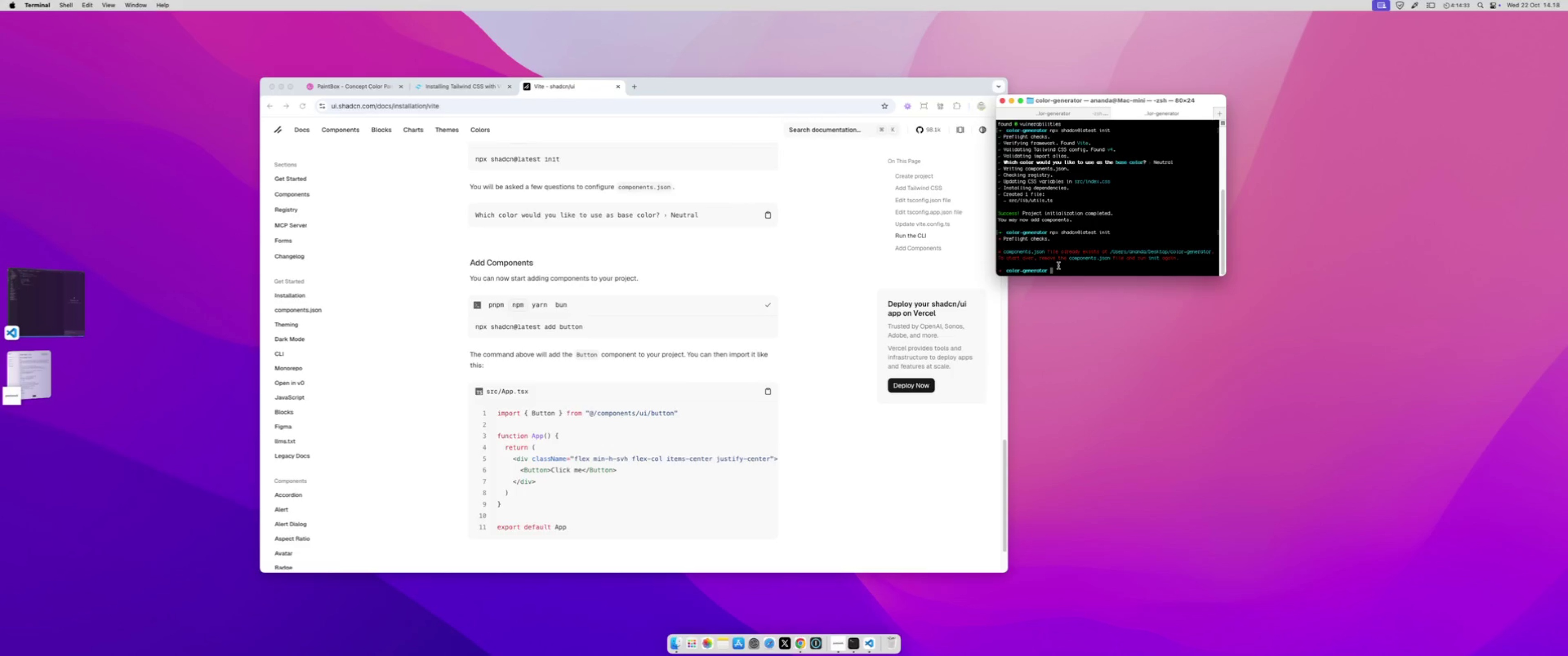 
key(Meta+CommandLeft)
 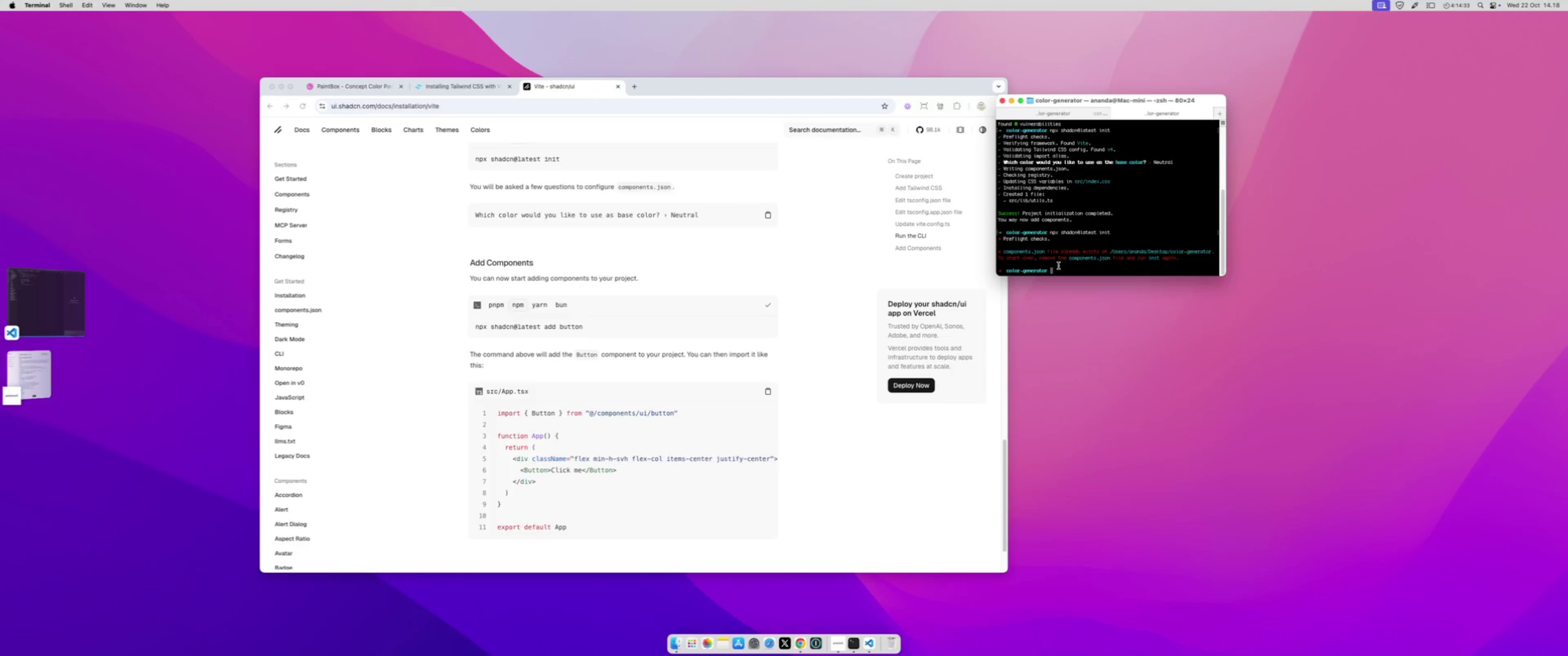 
key(Meta+V)
 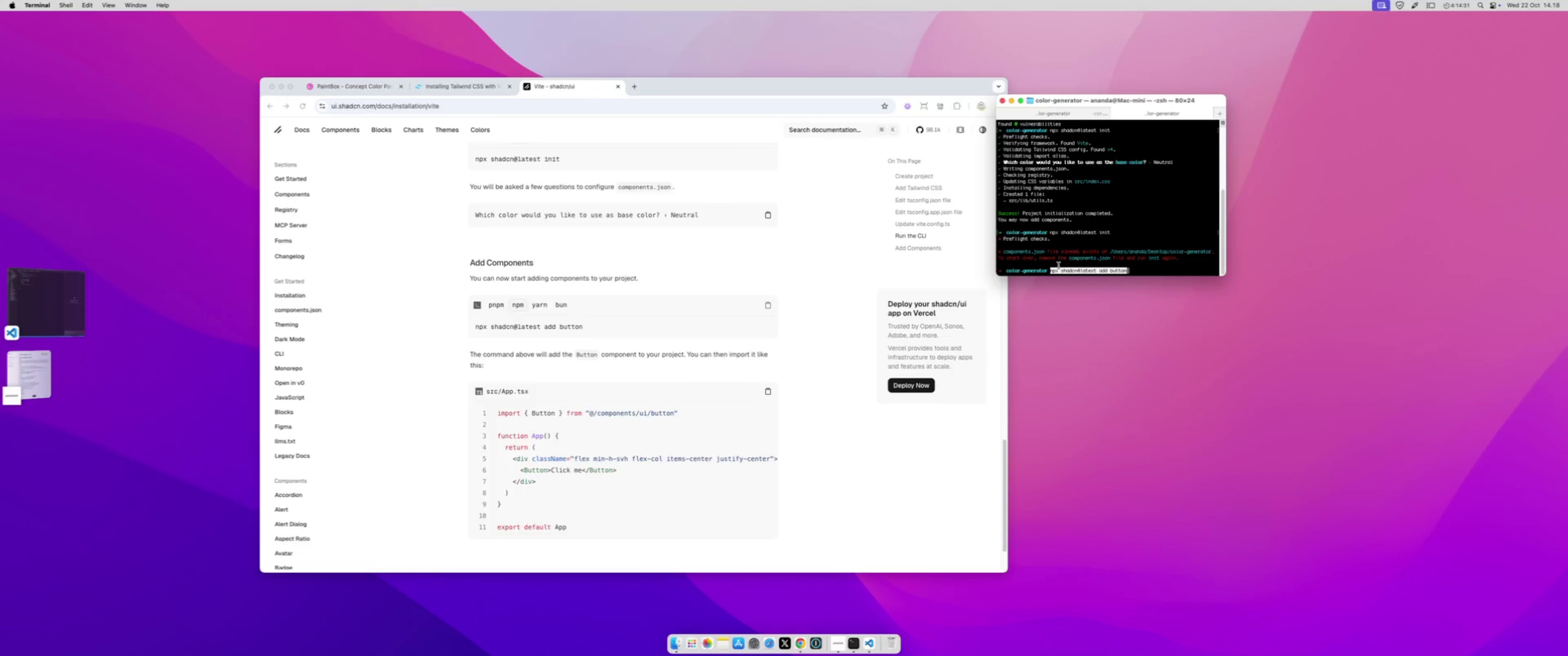 
key(Enter)
 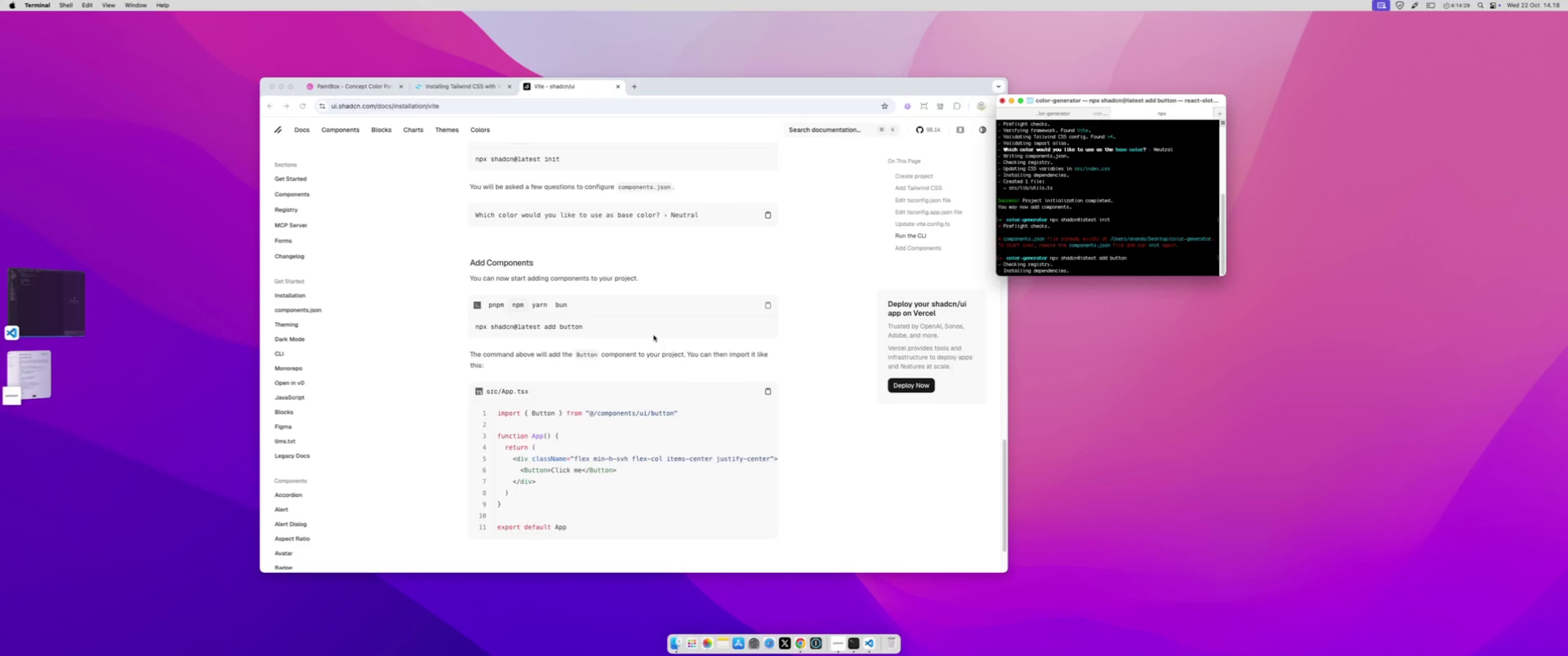 
scroll: coordinate [653, 337], scroll_direction: down, amount: 5.0
 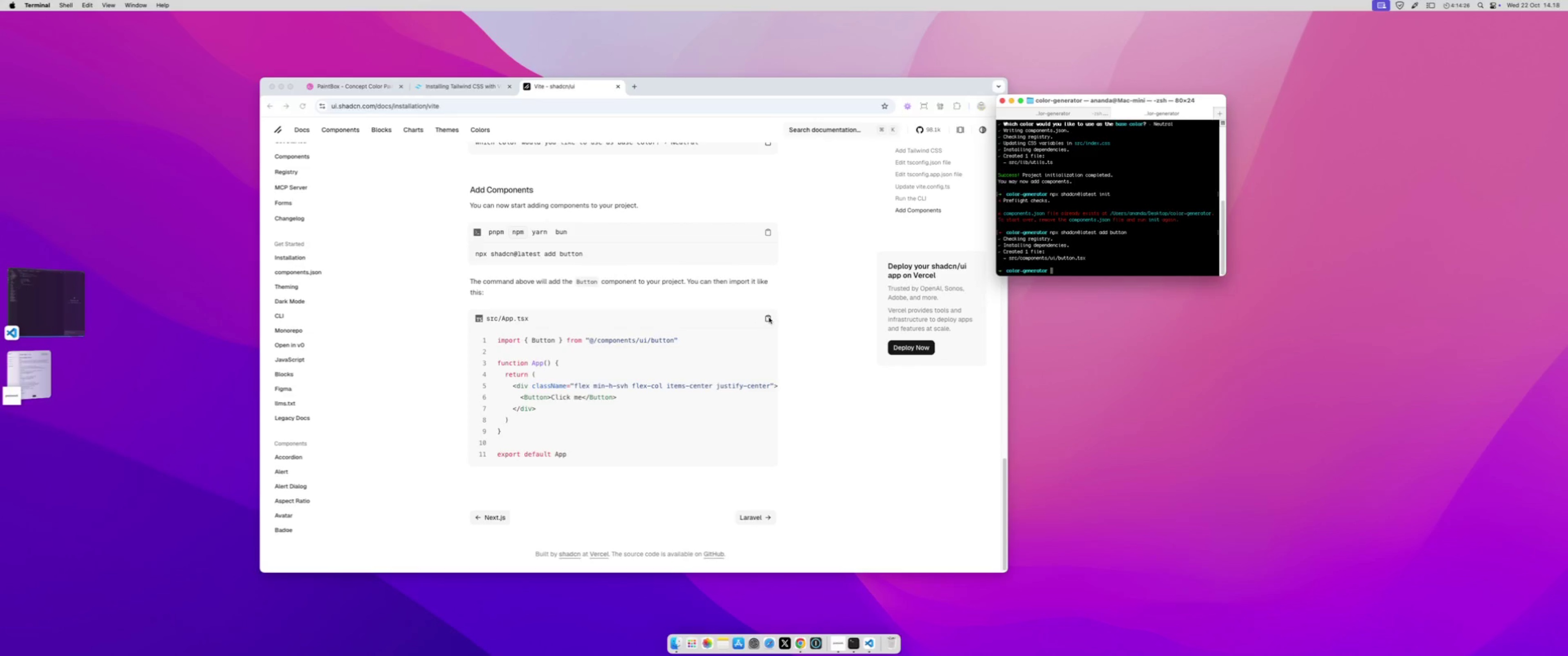 
left_click([768, 318])
 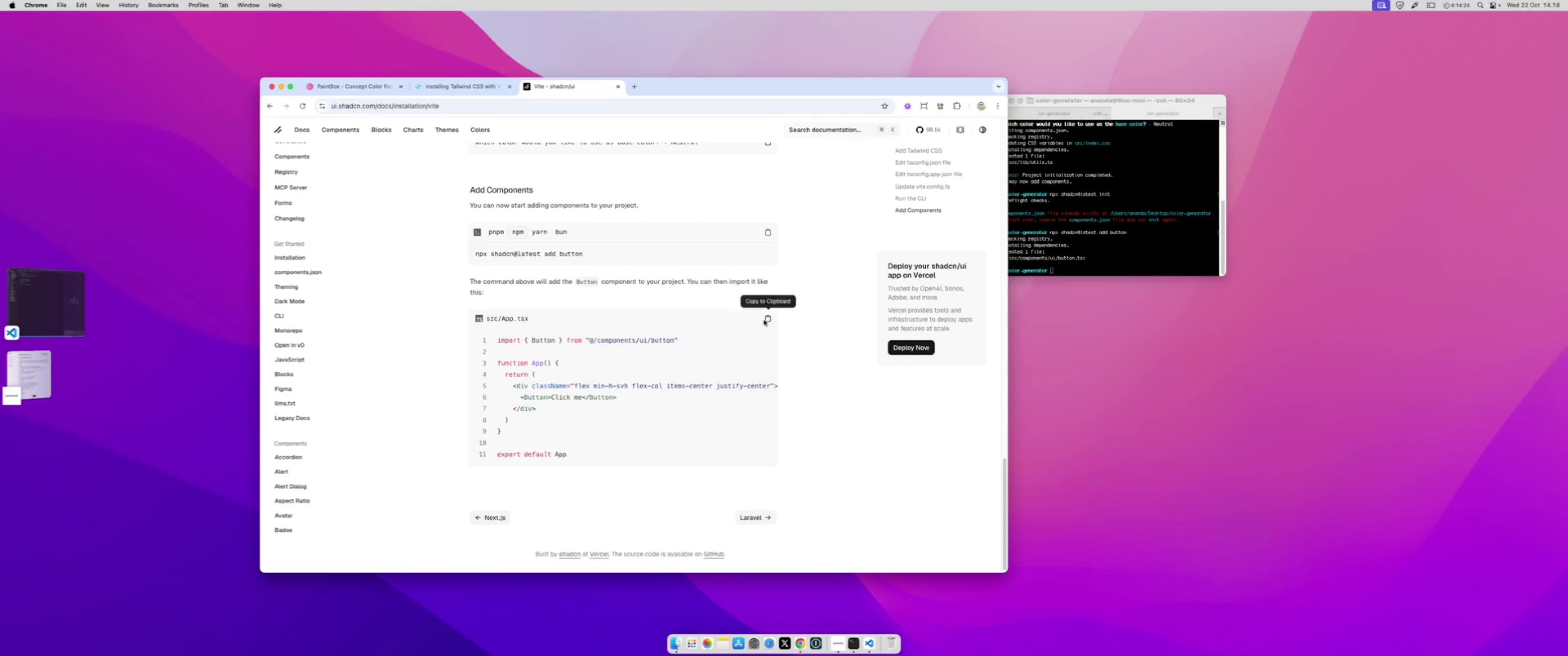 
left_click([764, 320])
 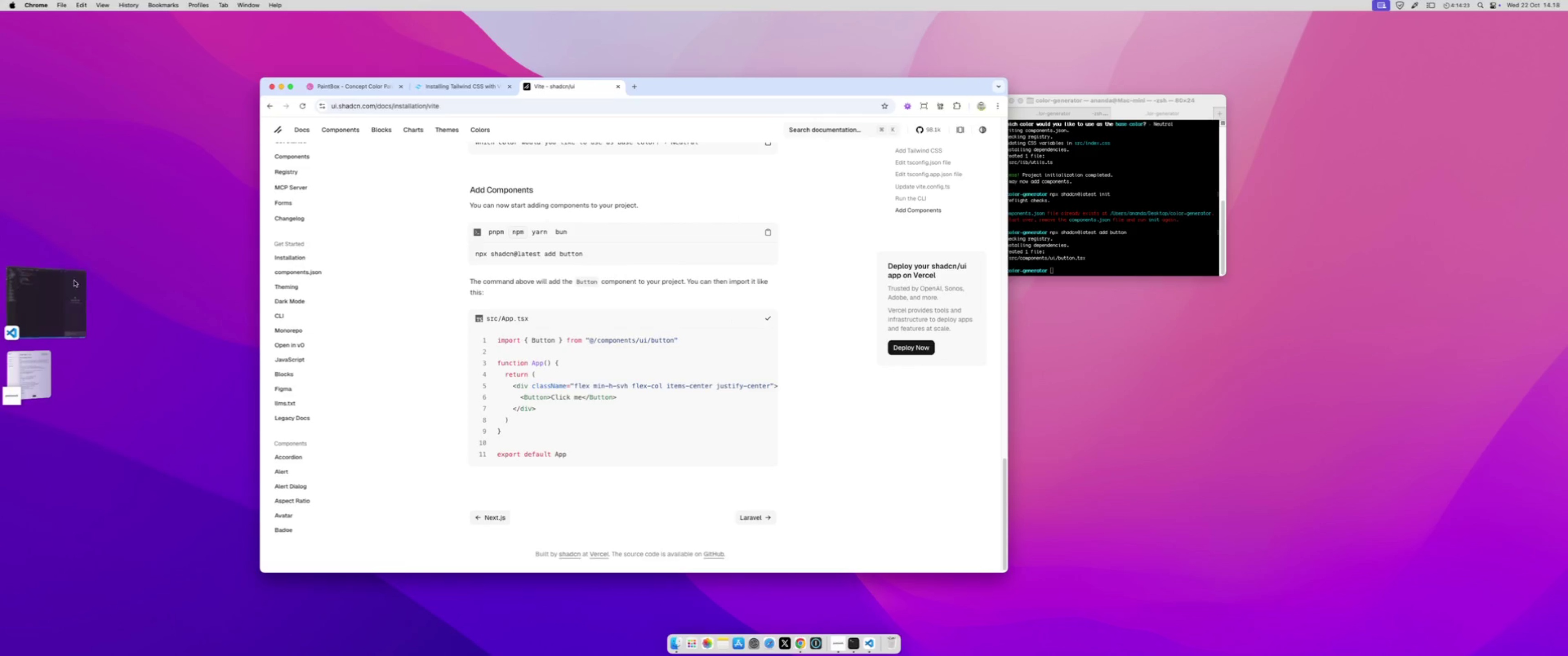 
left_click([69, 291])
 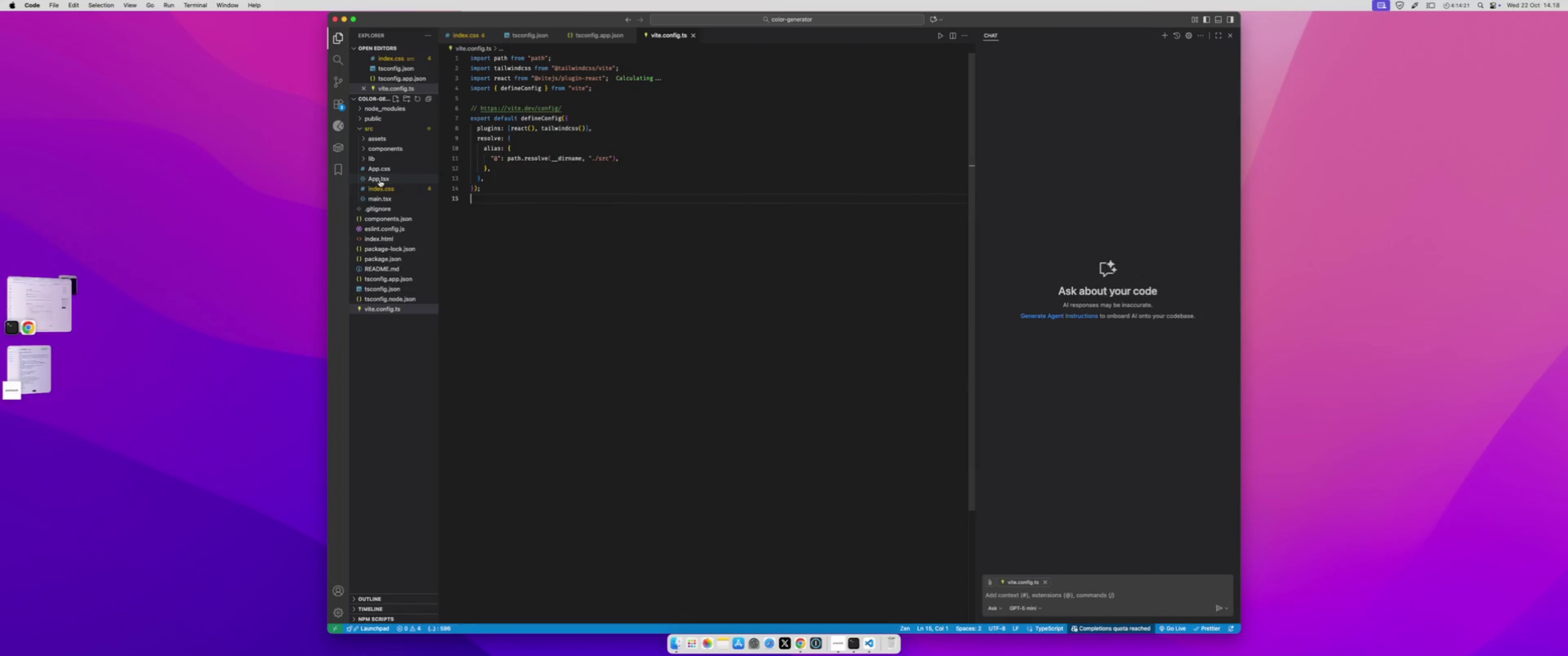 
left_click([380, 180])
 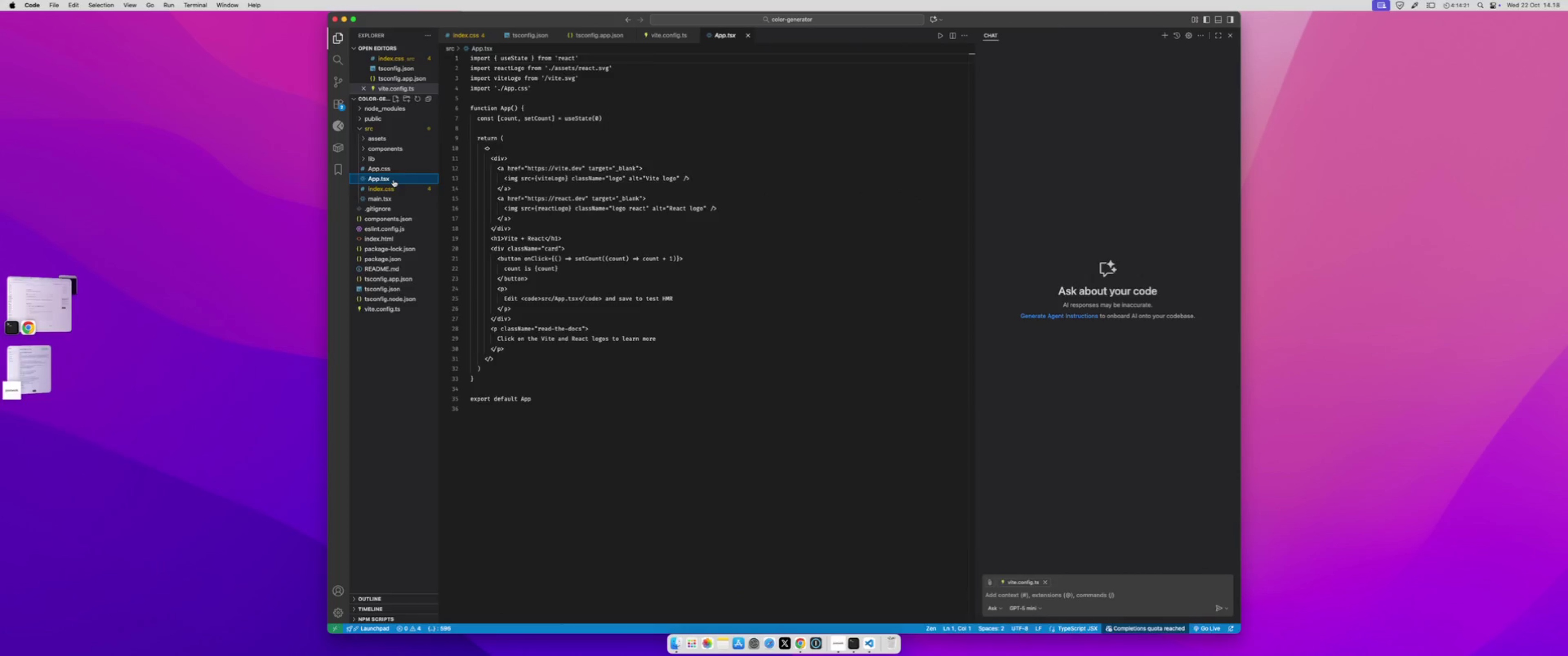 
key(Meta+A)
 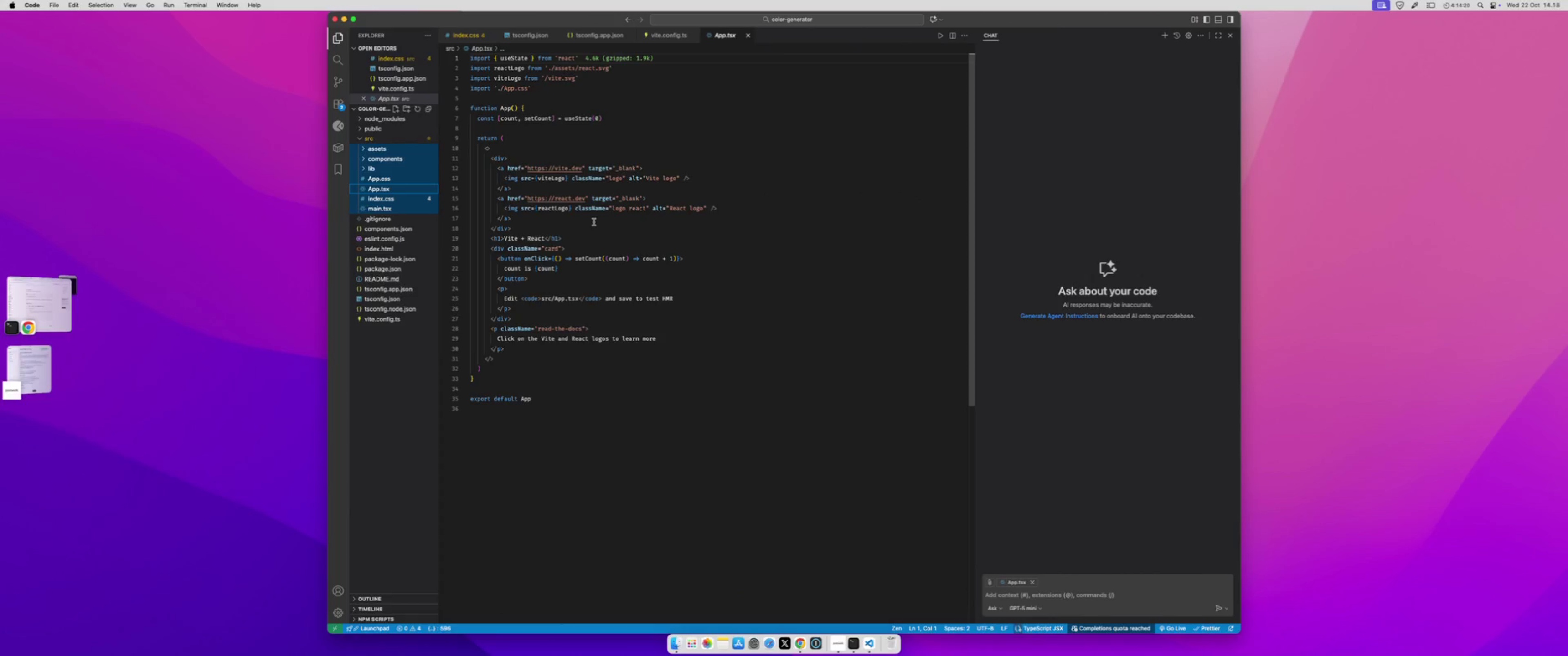 
left_click([594, 222])
 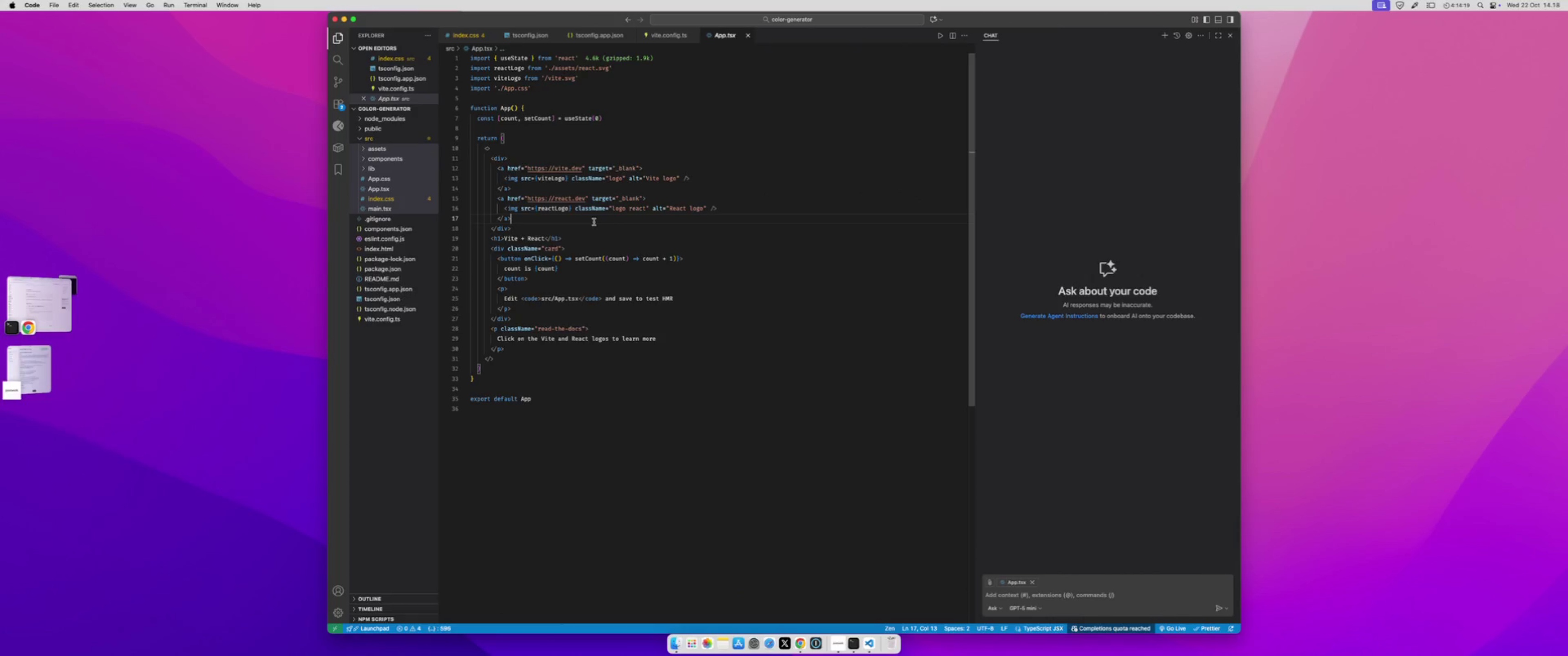 
key(Meta+A)
 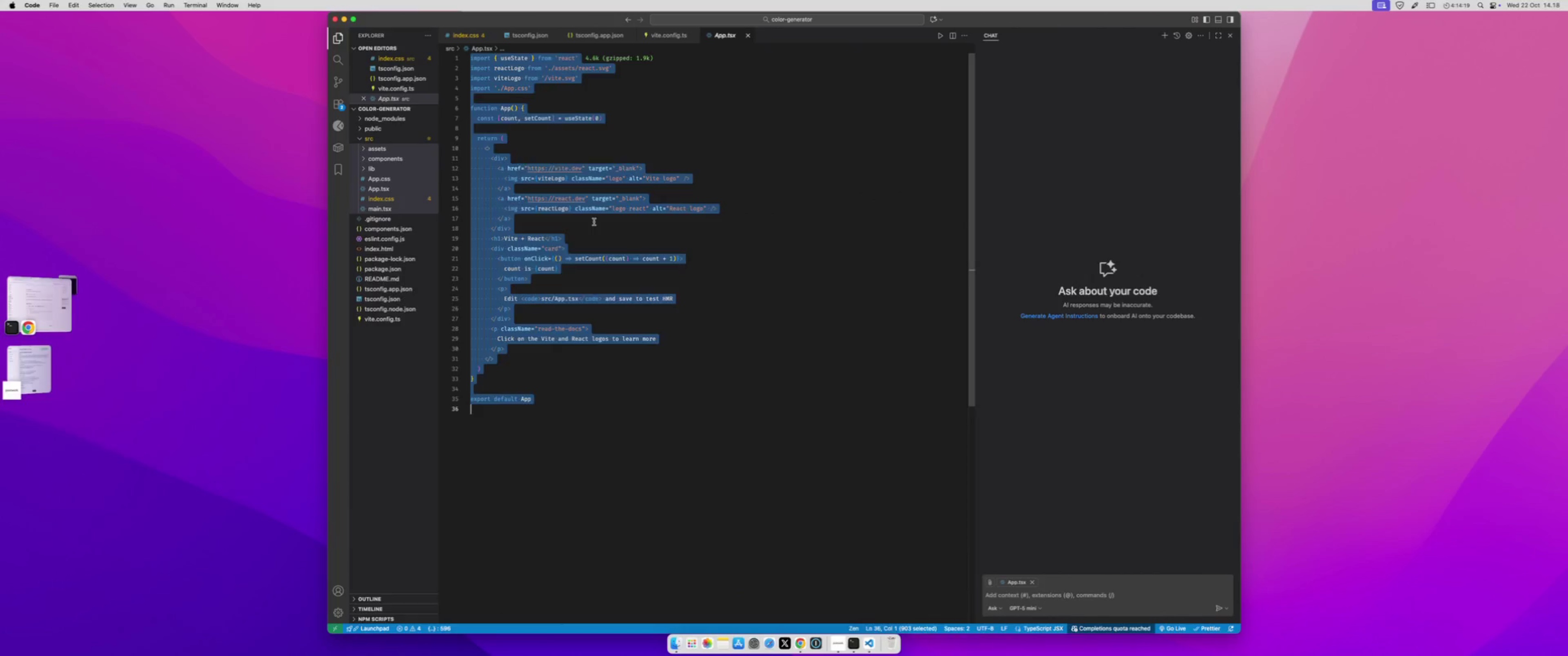 
key(Meta+V)
 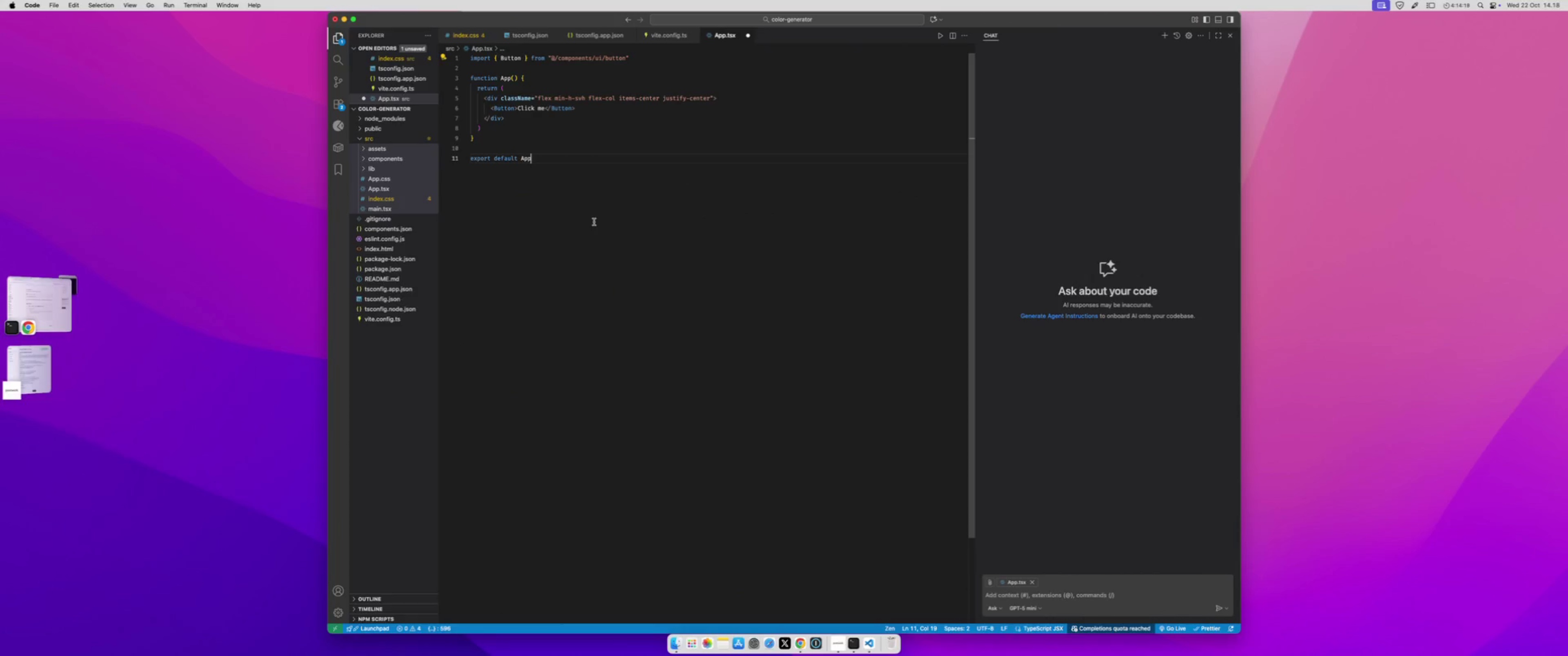 
key(Meta+S)
 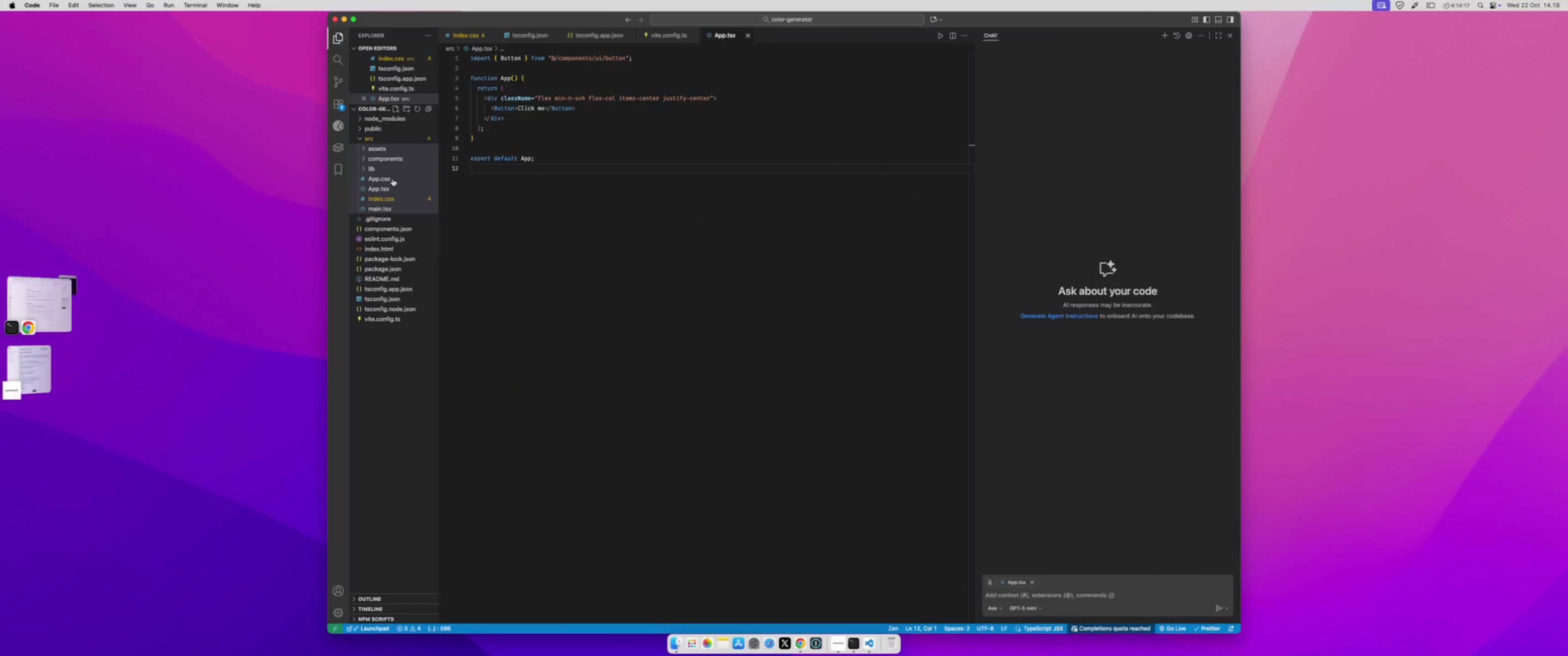 
left_click([392, 179])
 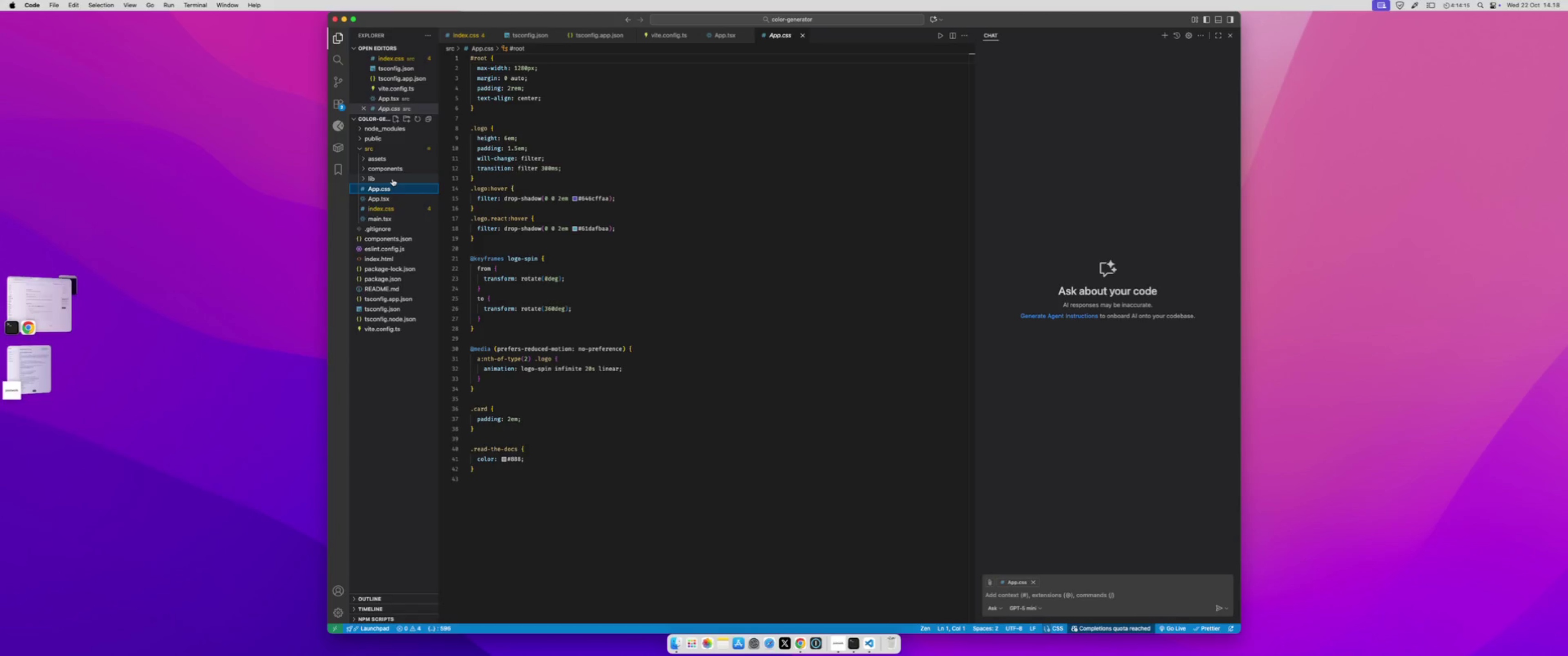 
key(Meta+Backspace)
 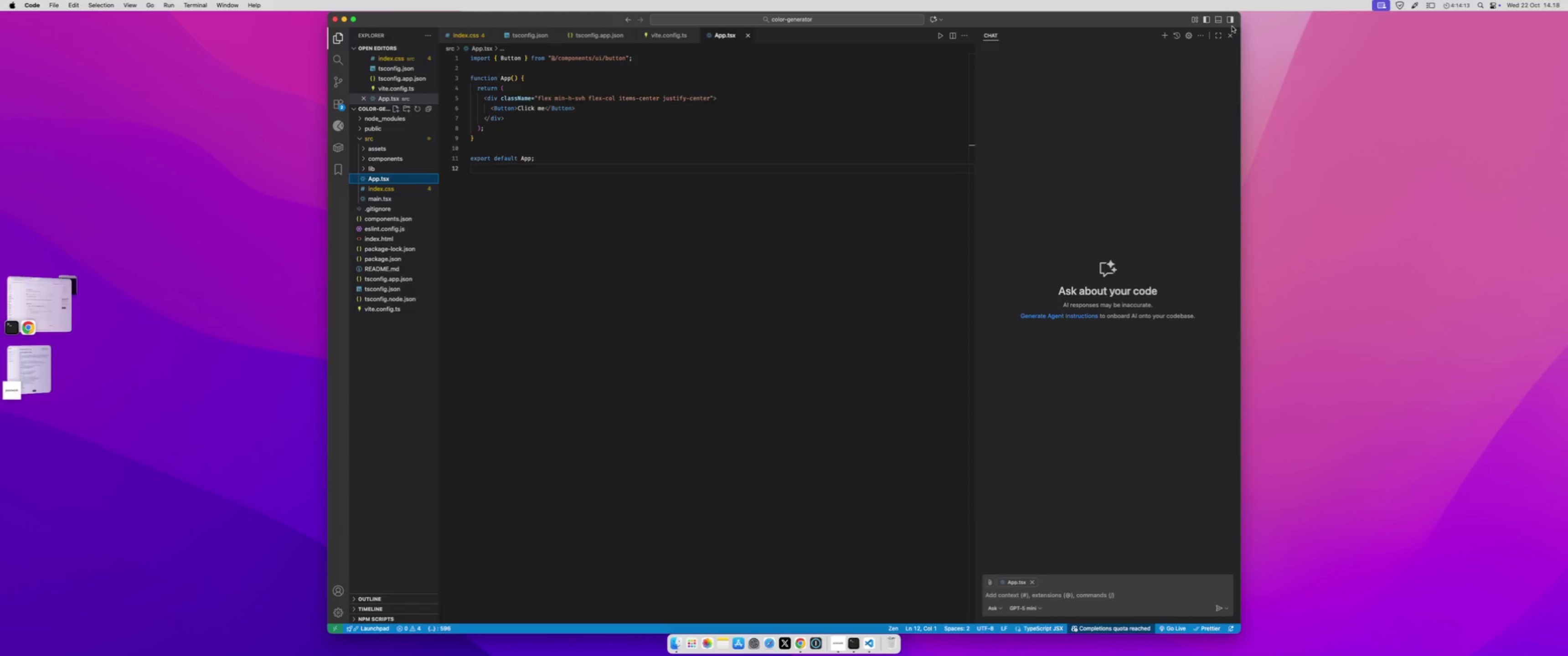 
left_click([1231, 33])
 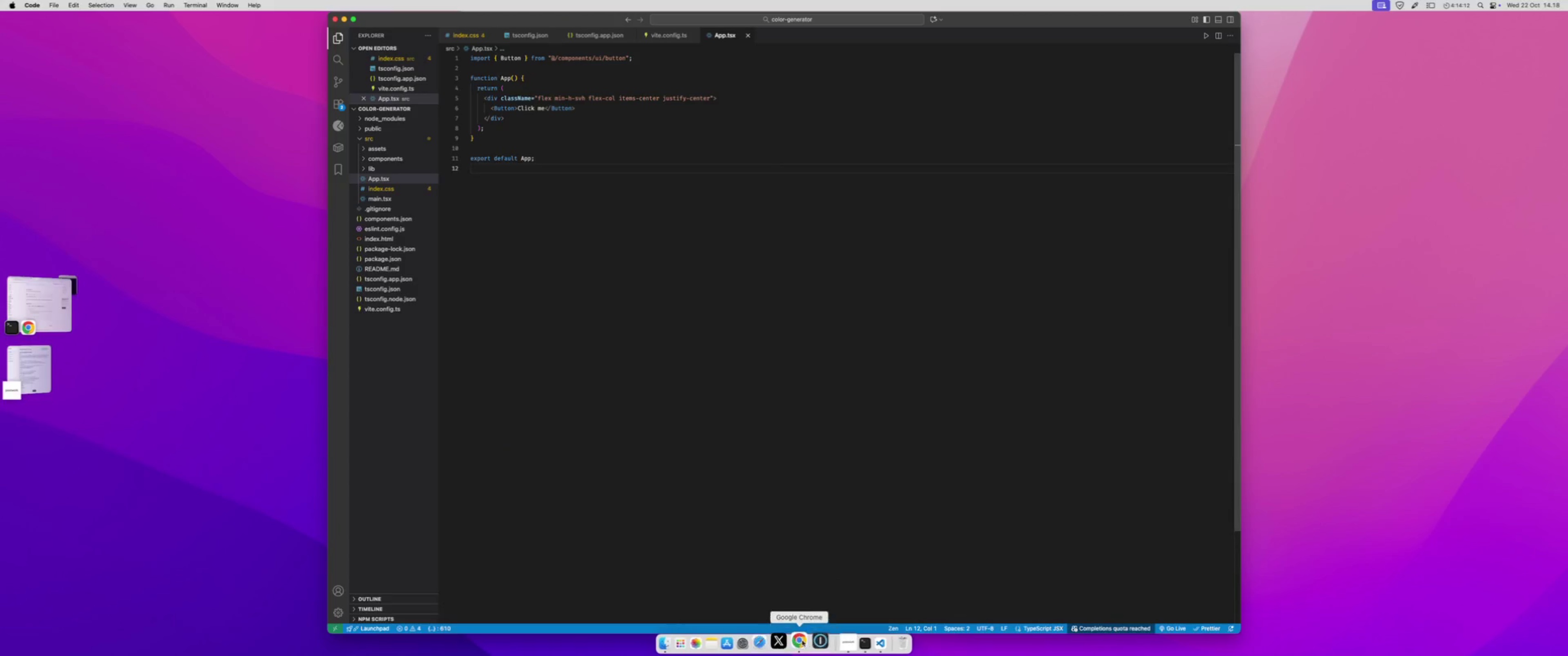 
left_click([800, 645])
 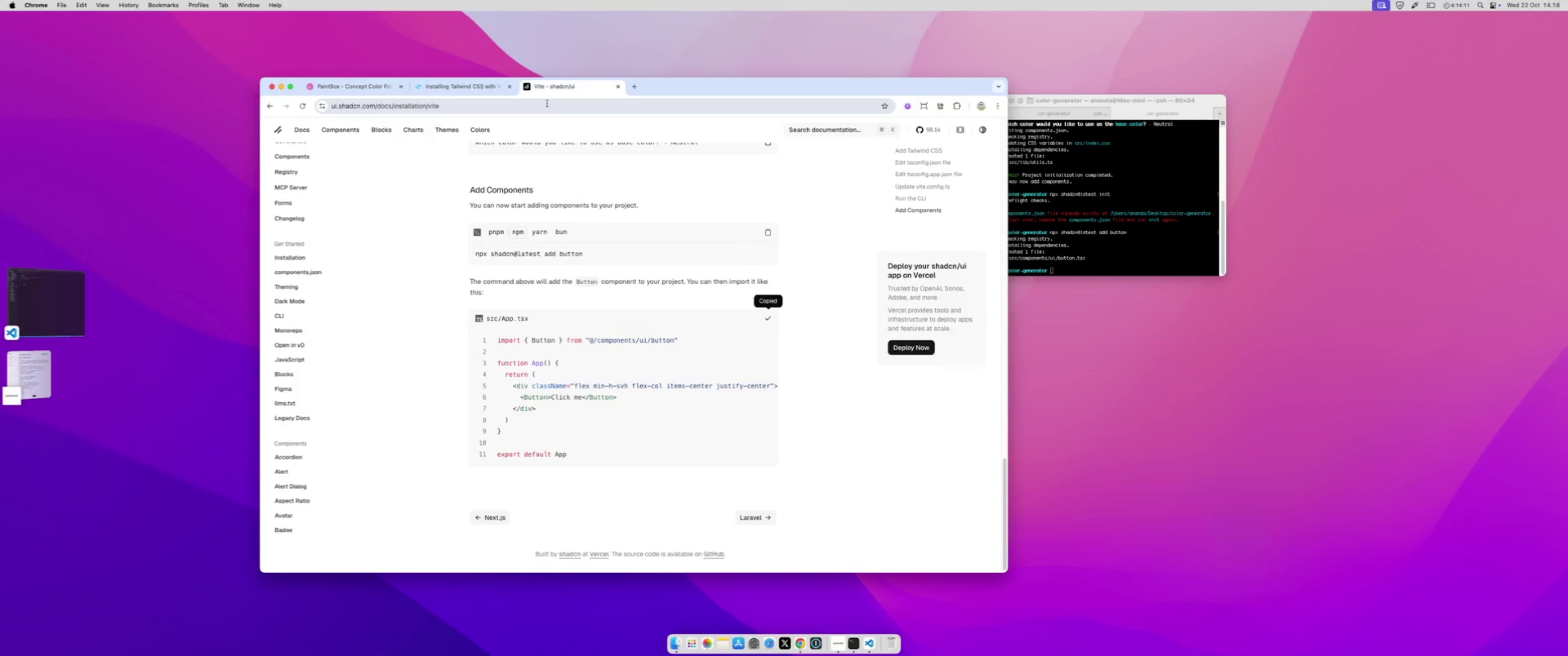 
mouse_move([473, 89])
 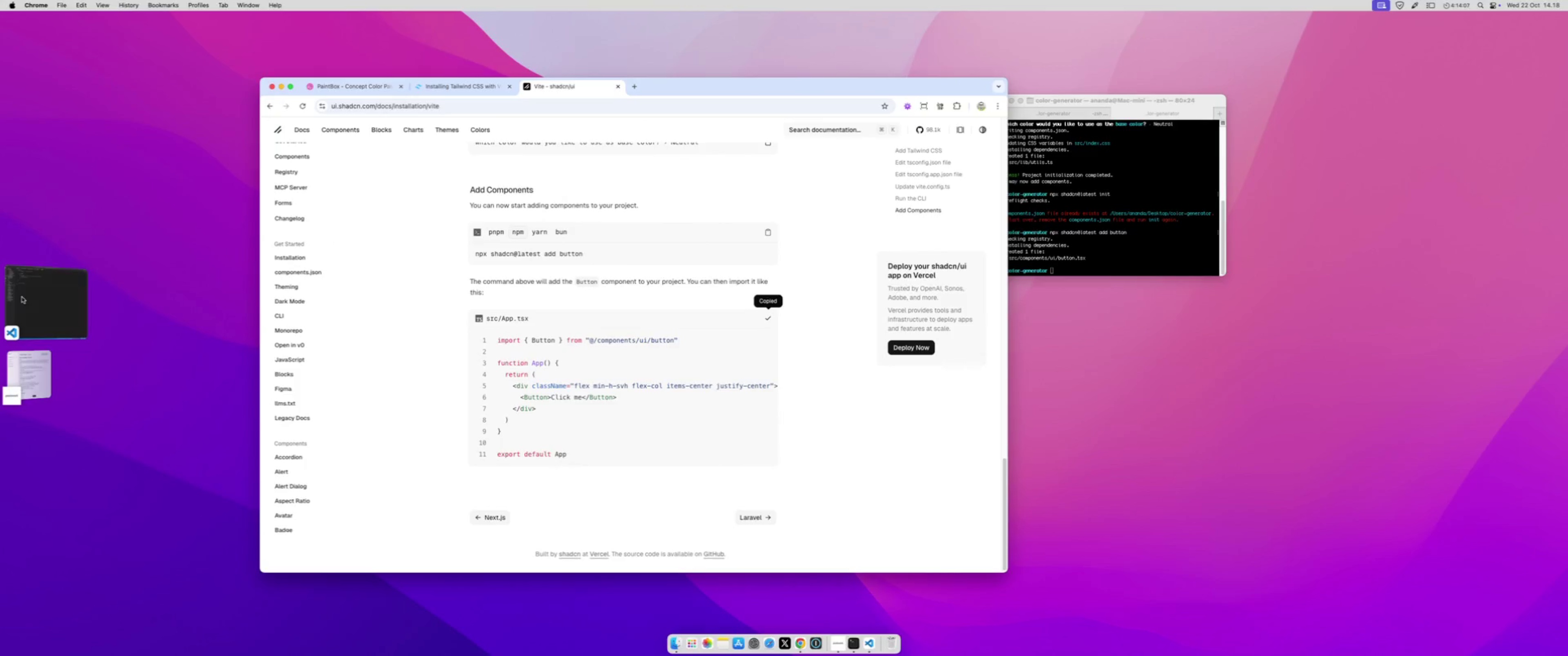 
left_click_drag(start_coordinate=[22, 297], to_coordinate=[571, 82])
 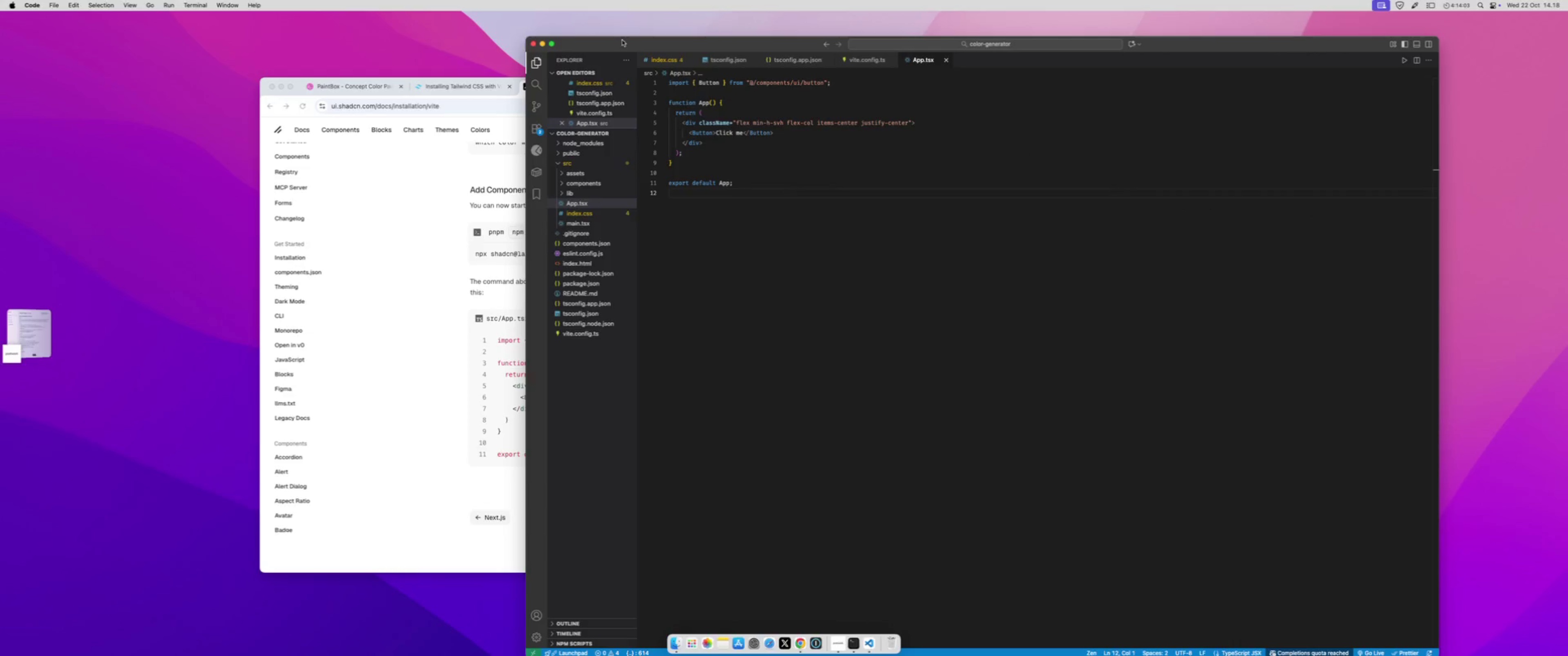 
left_click_drag(start_coordinate=[623, 42], to_coordinate=[31, 225])
 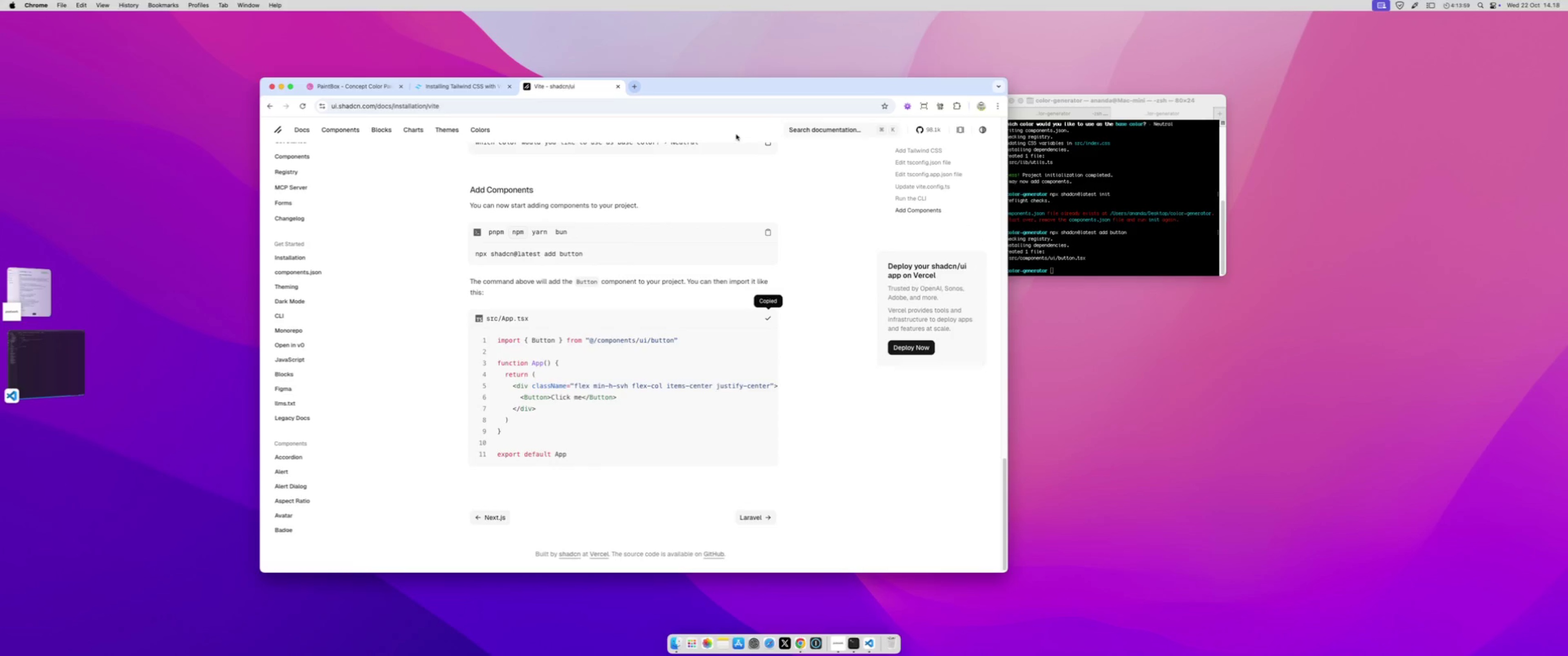 
left_click([1100, 200])
 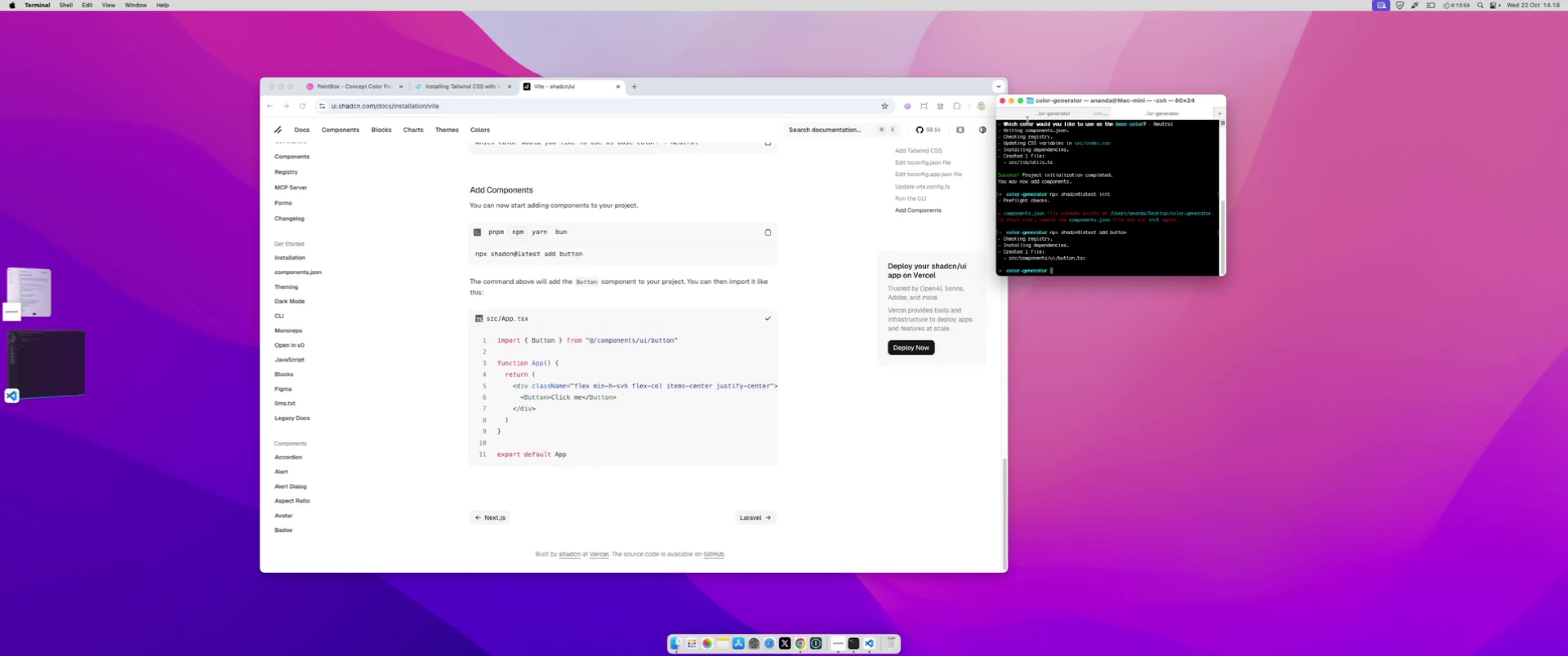 
left_click([1029, 118])
 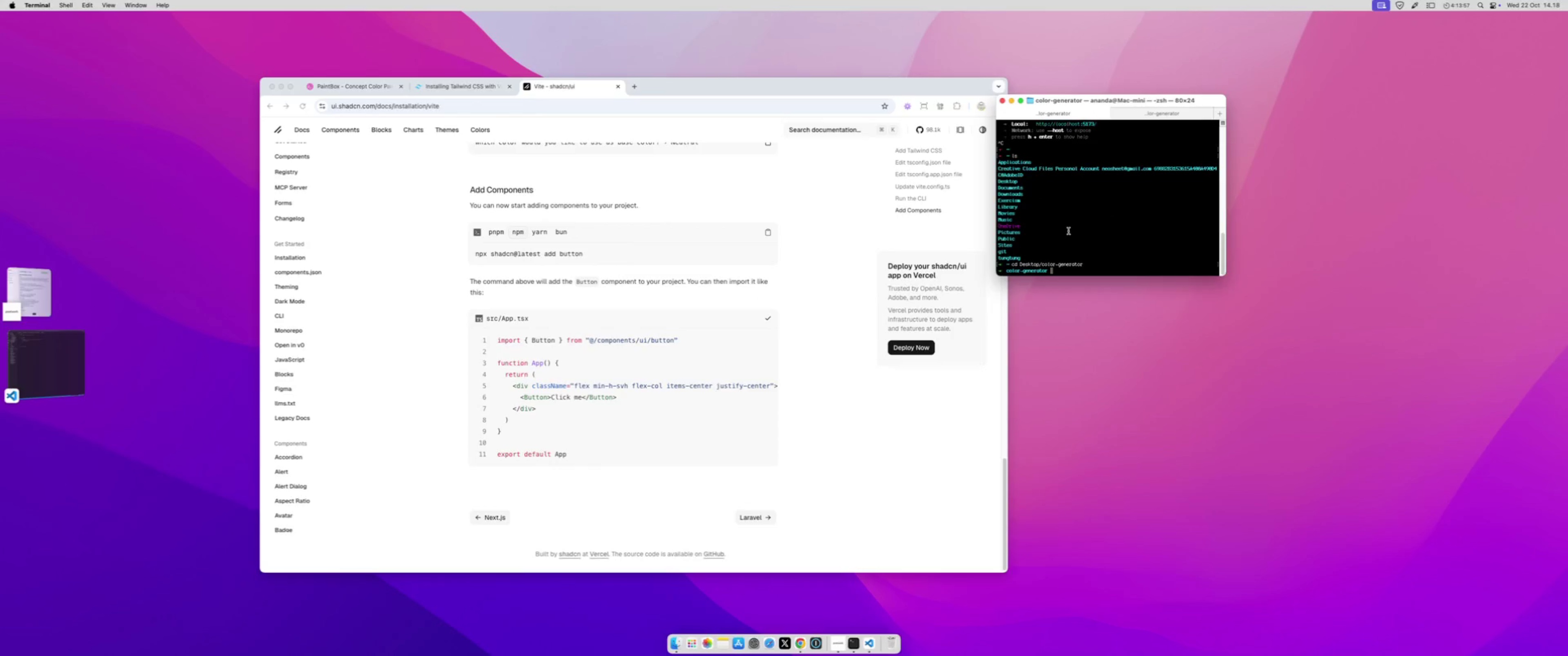 
scroll: coordinate [1073, 231], scroll_direction: down, amount: 59.0
 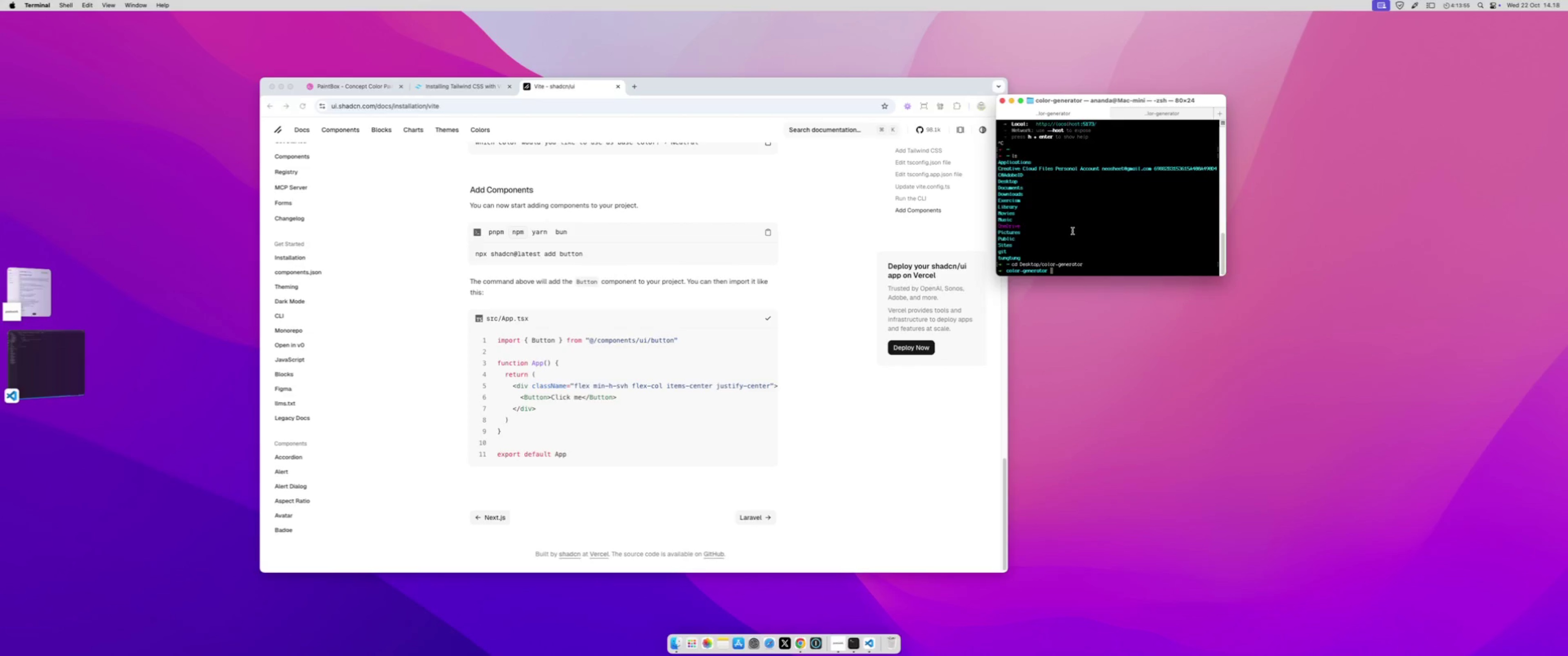 
type(npm run dev)
 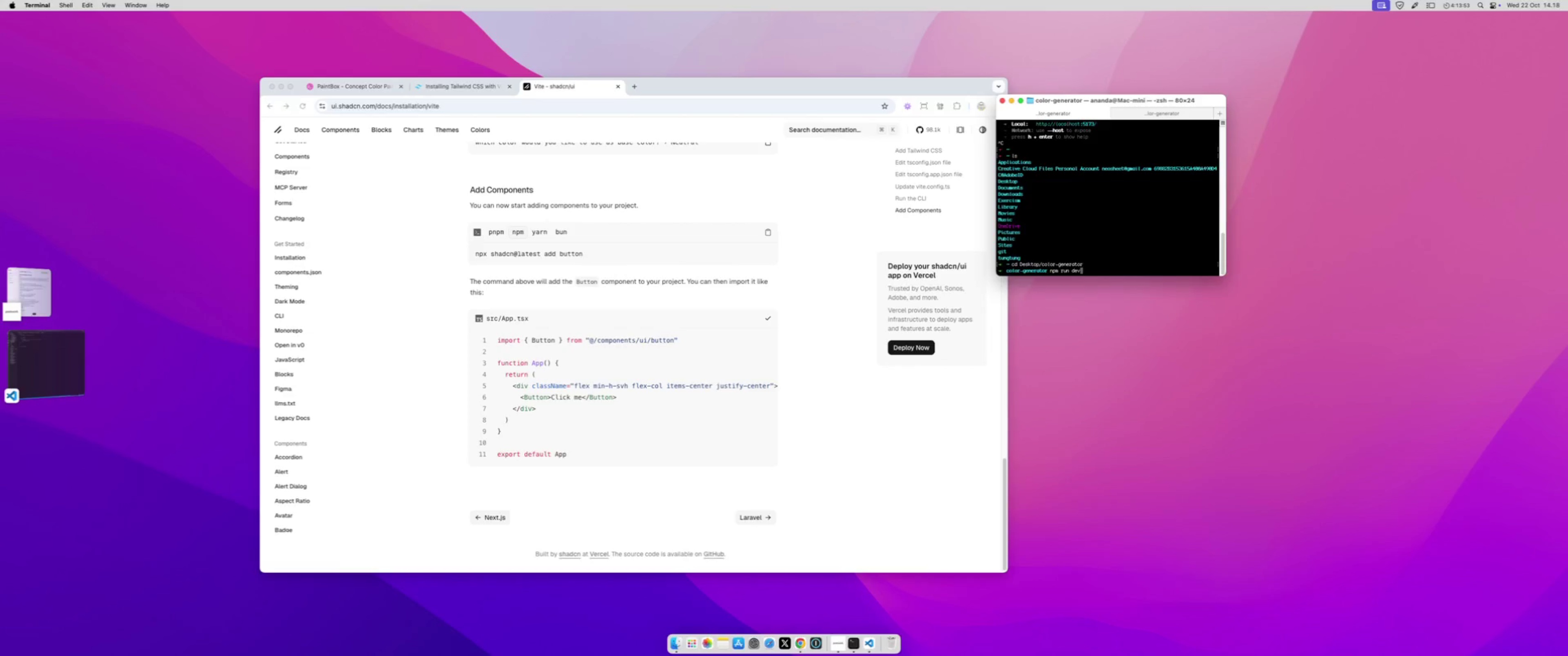 
key(Enter)
 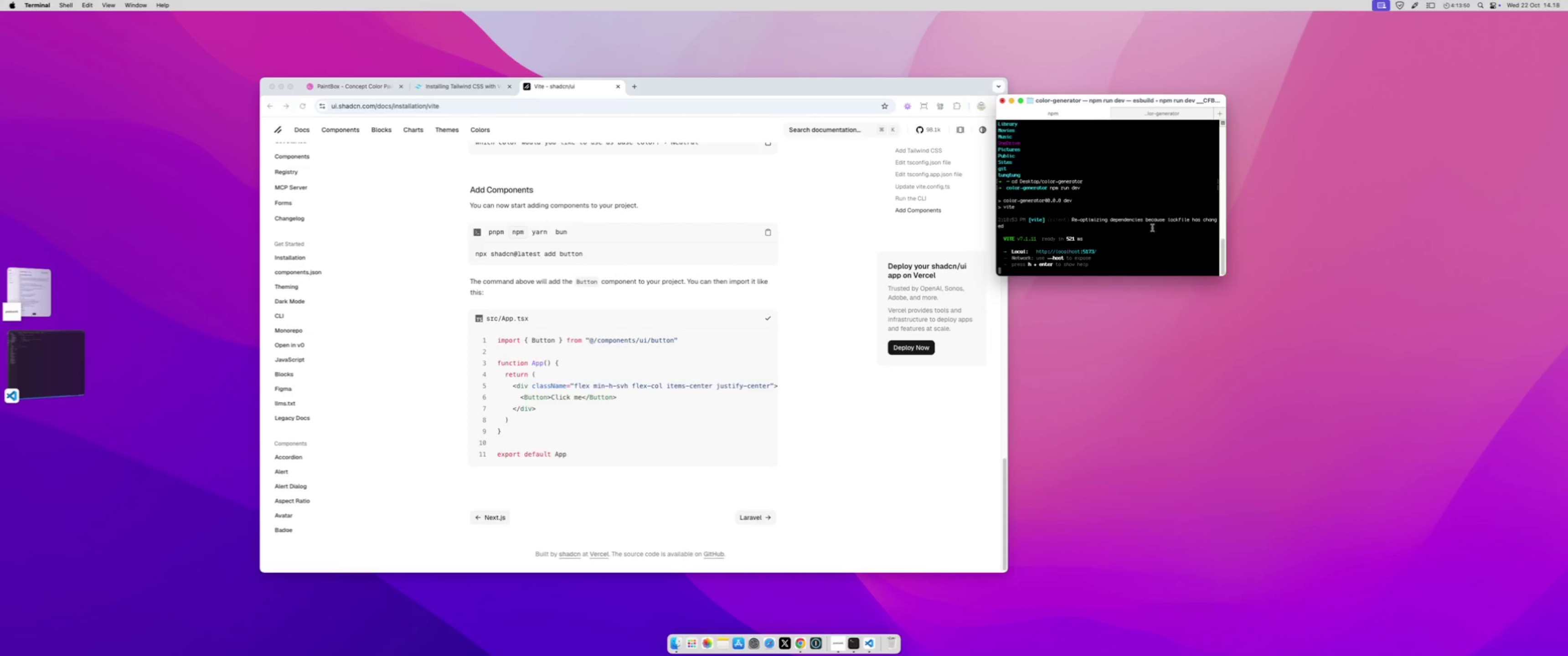 
left_click_drag(start_coordinate=[1103, 250], to_coordinate=[1036, 253])
 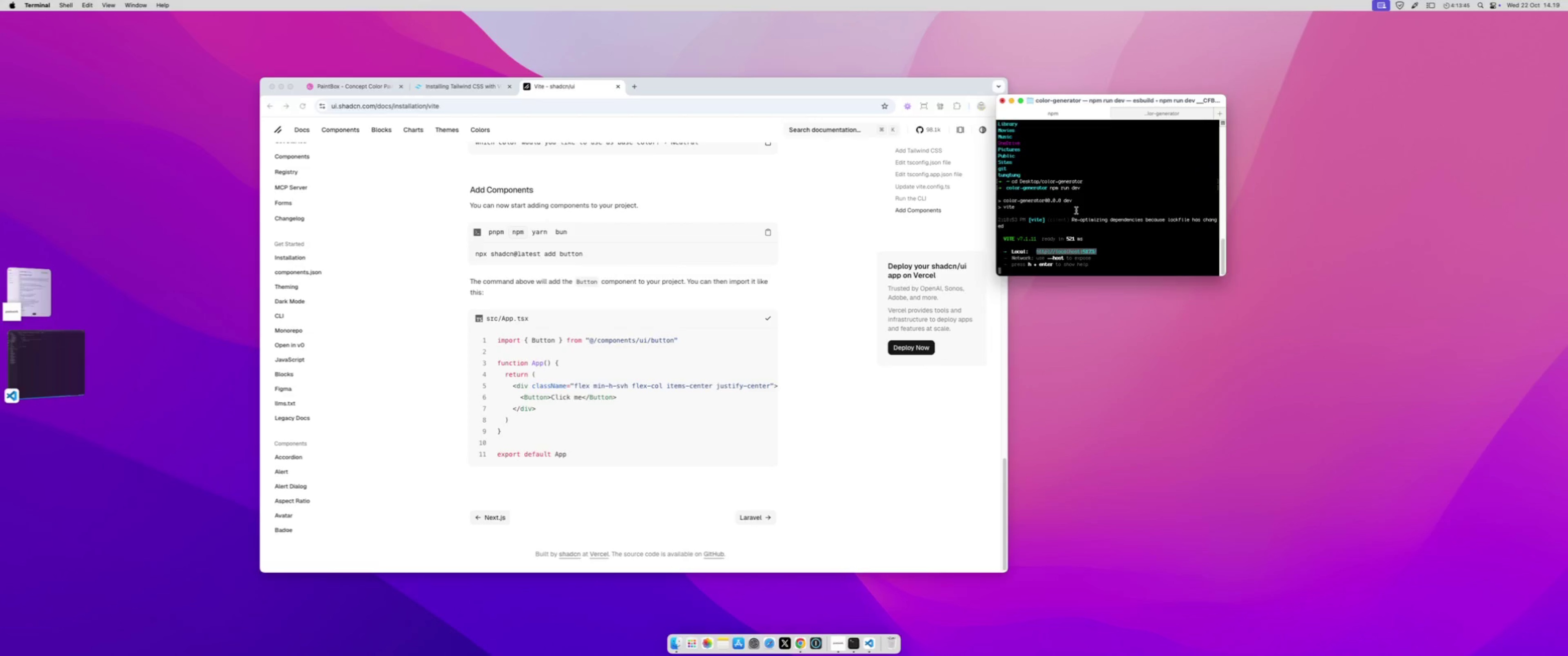 
key(Meta+CommandLeft)
 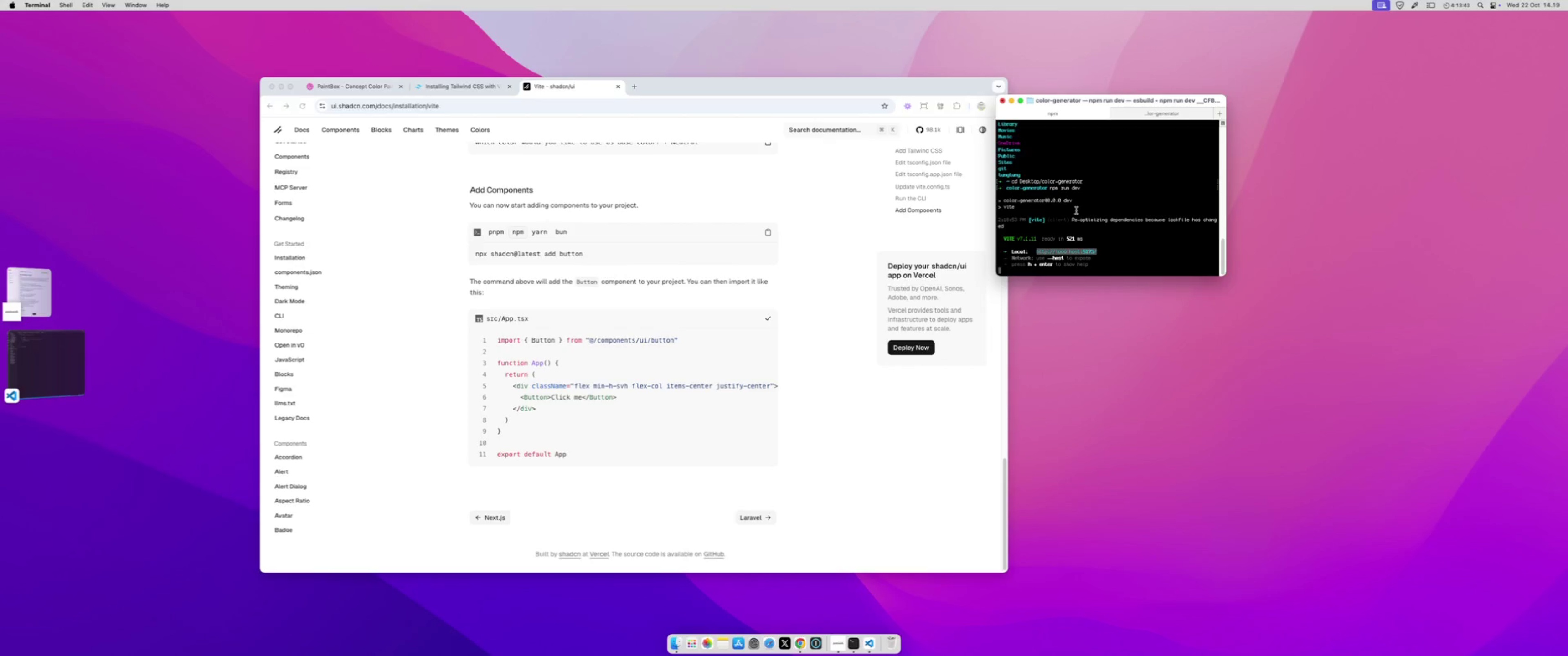 
key(Meta+C)
 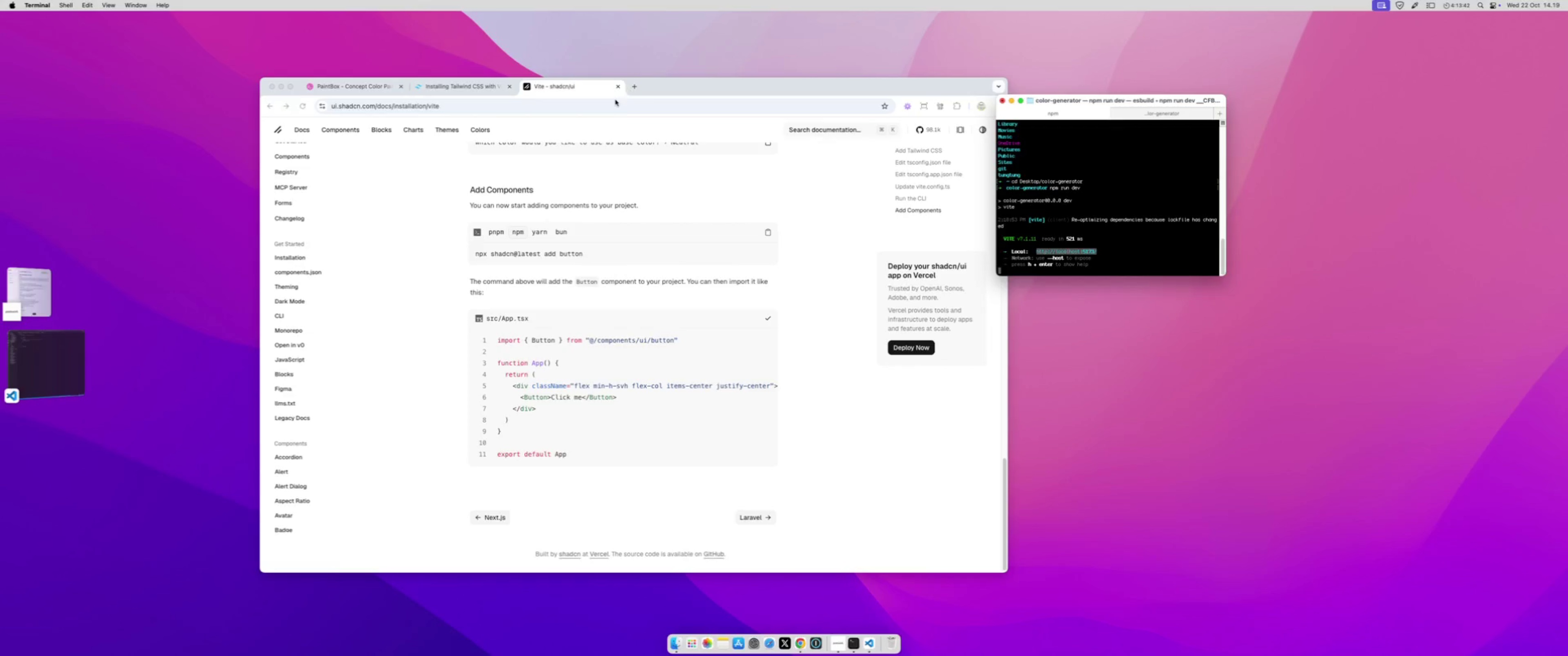 
left_click([613, 102])
 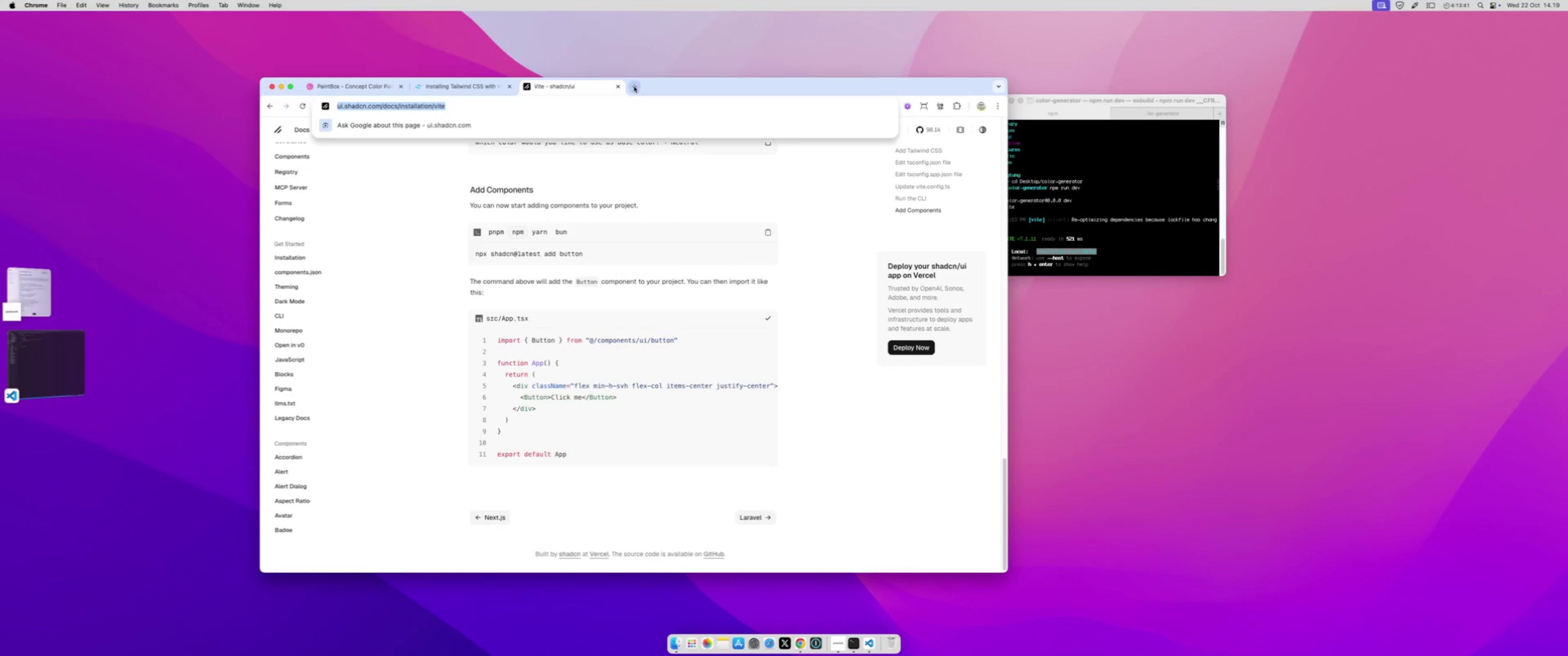 
left_click([634, 87])
 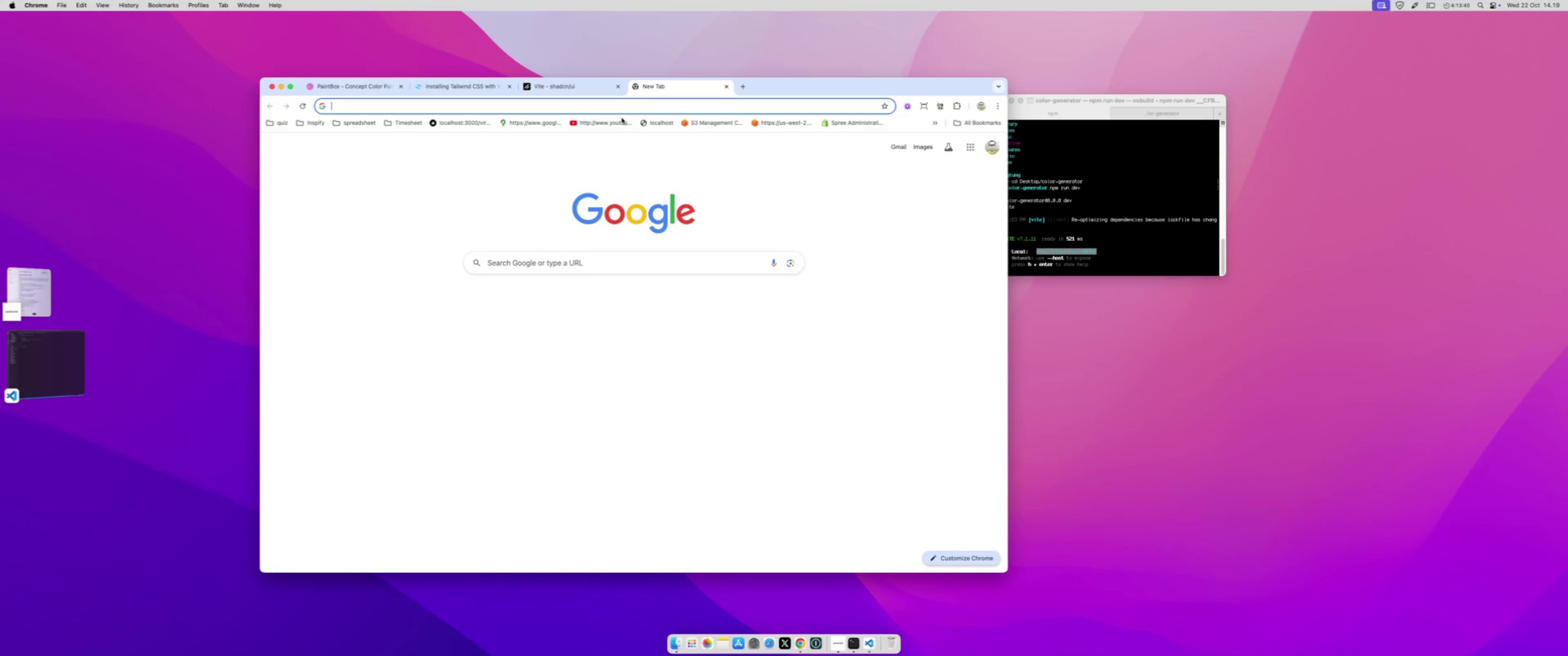 
key(Meta+V)
 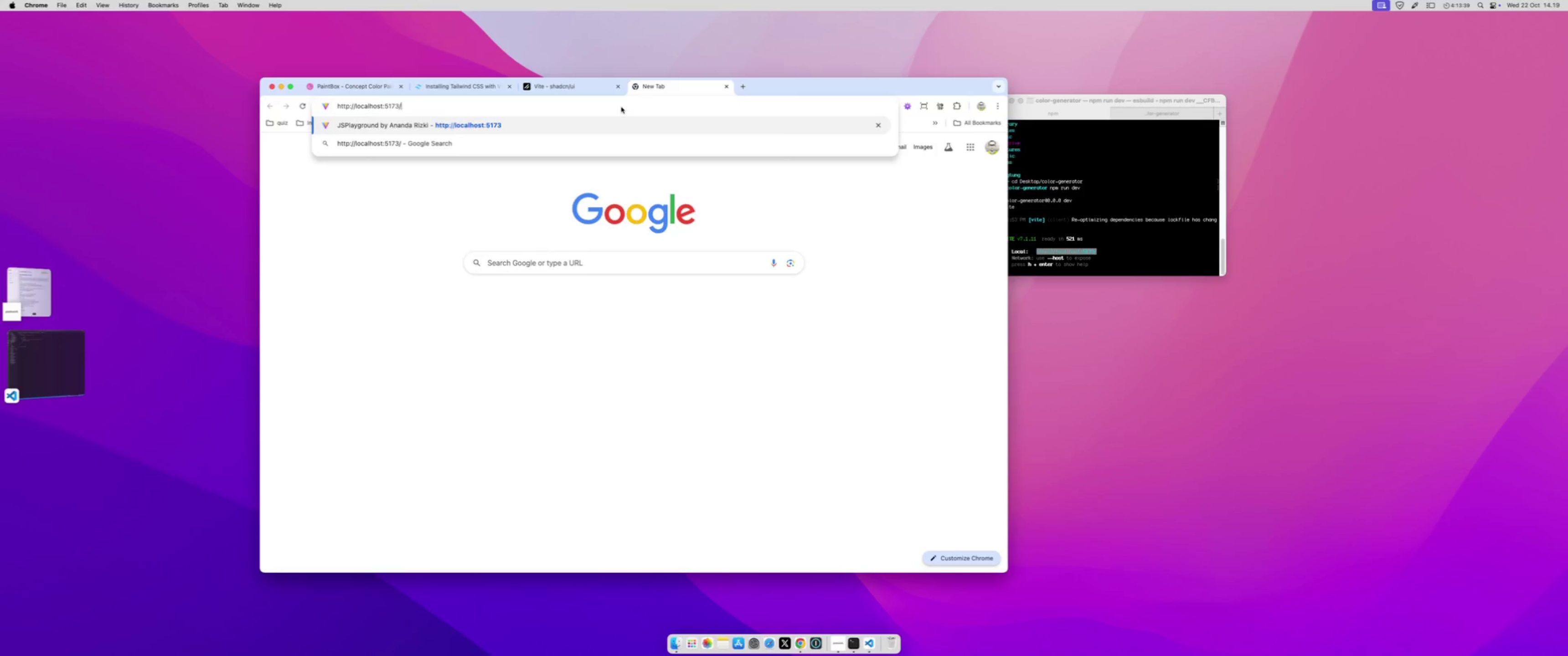 
key(Enter)
 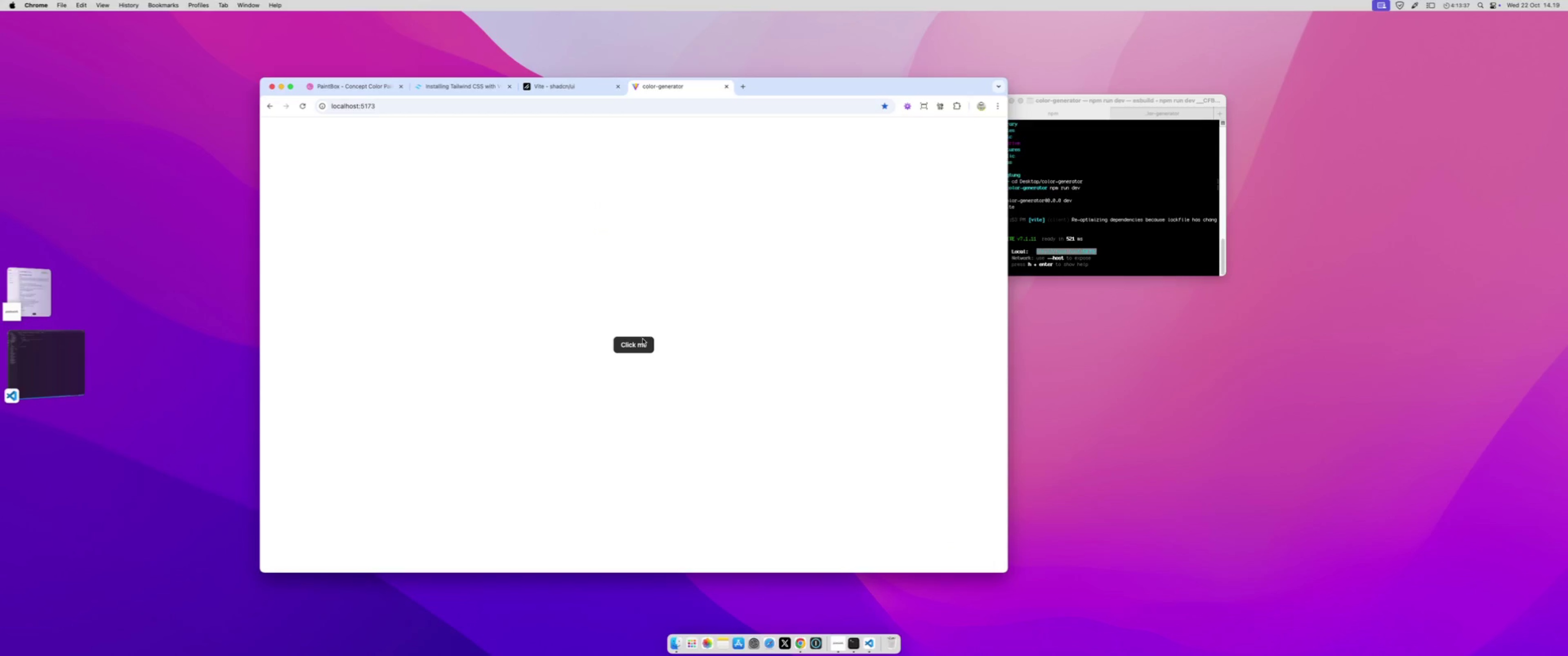 
double_click([642, 346])
 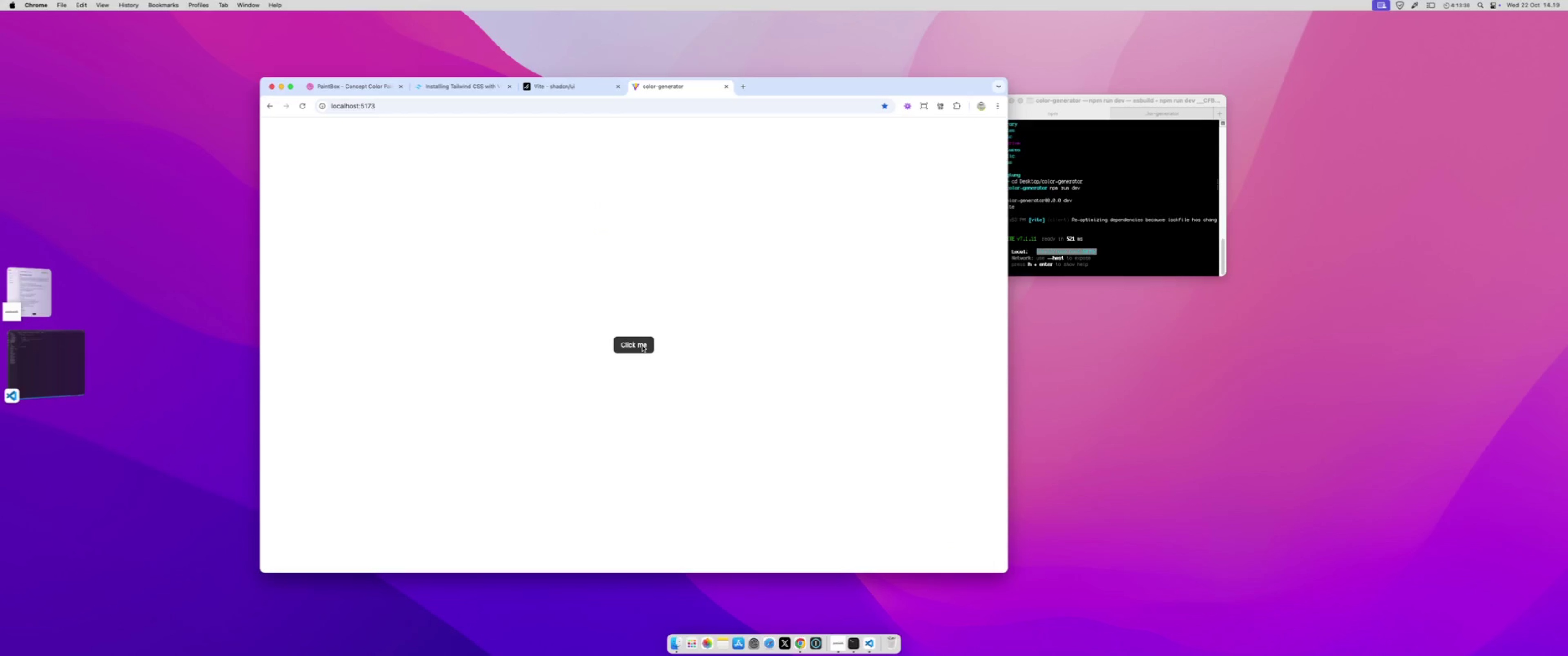 
triple_click([642, 346])
 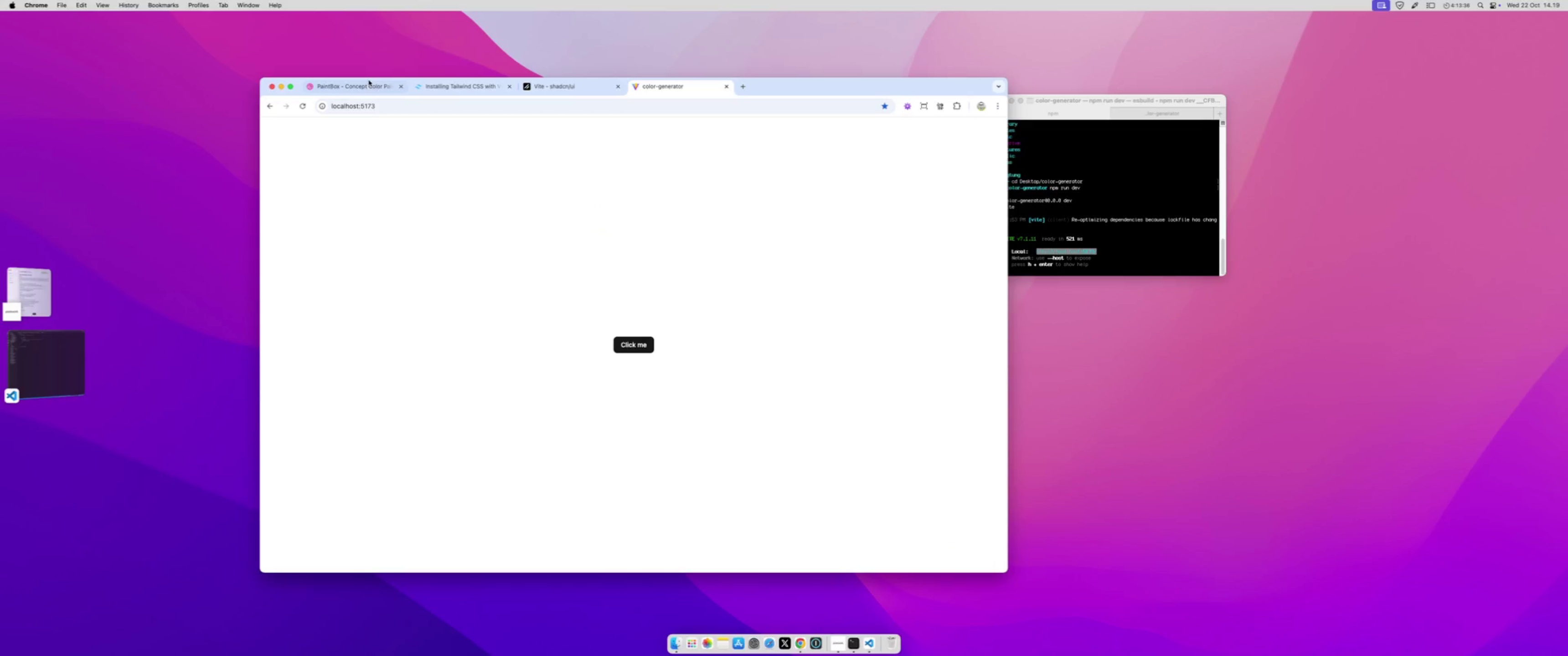 
left_click([363, 83])
 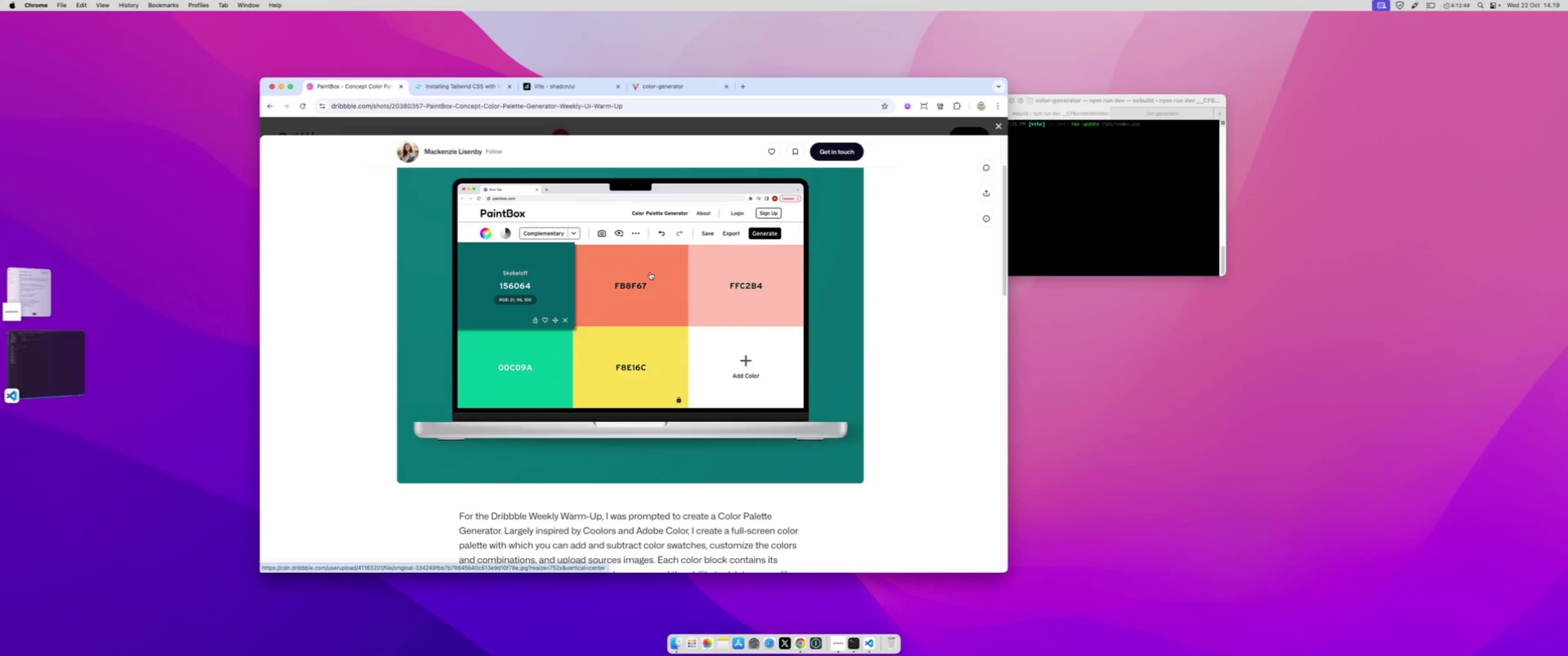 
wait(52.07)
 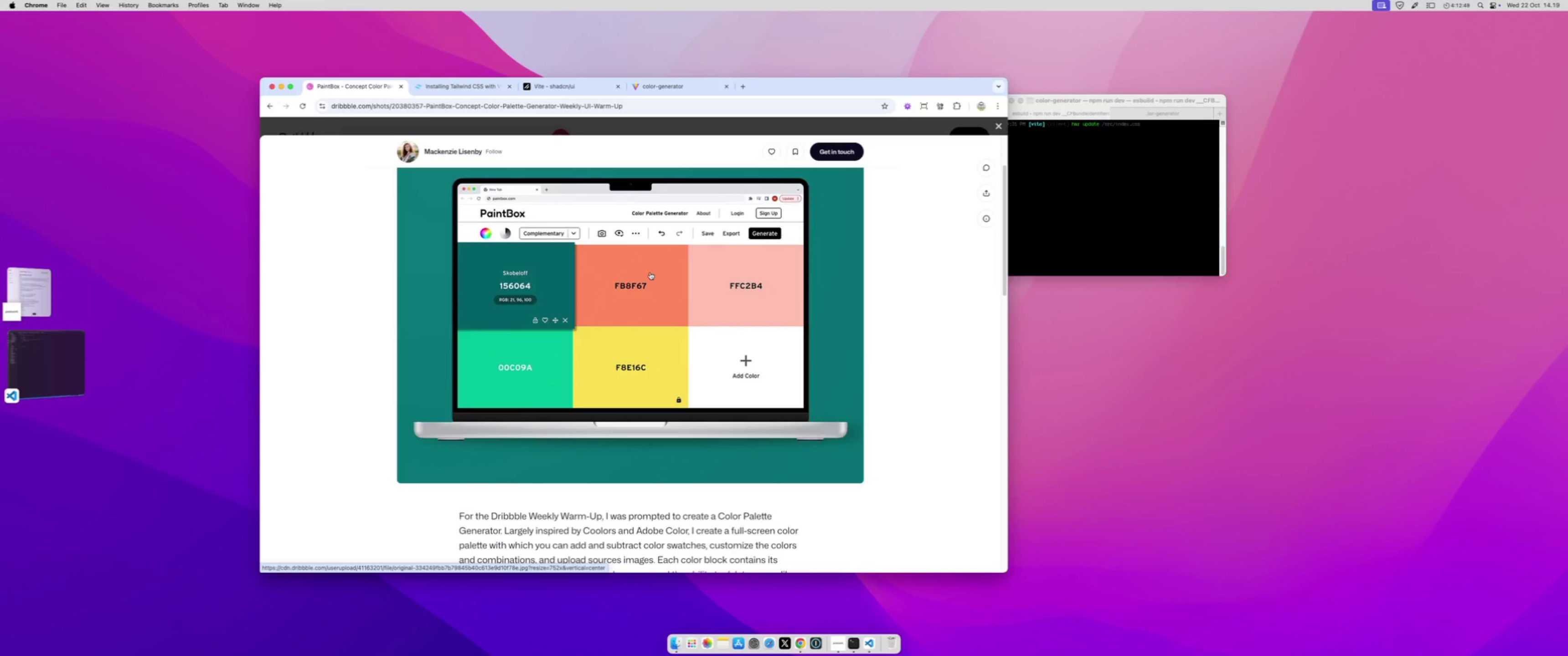 
left_click([665, 87])
 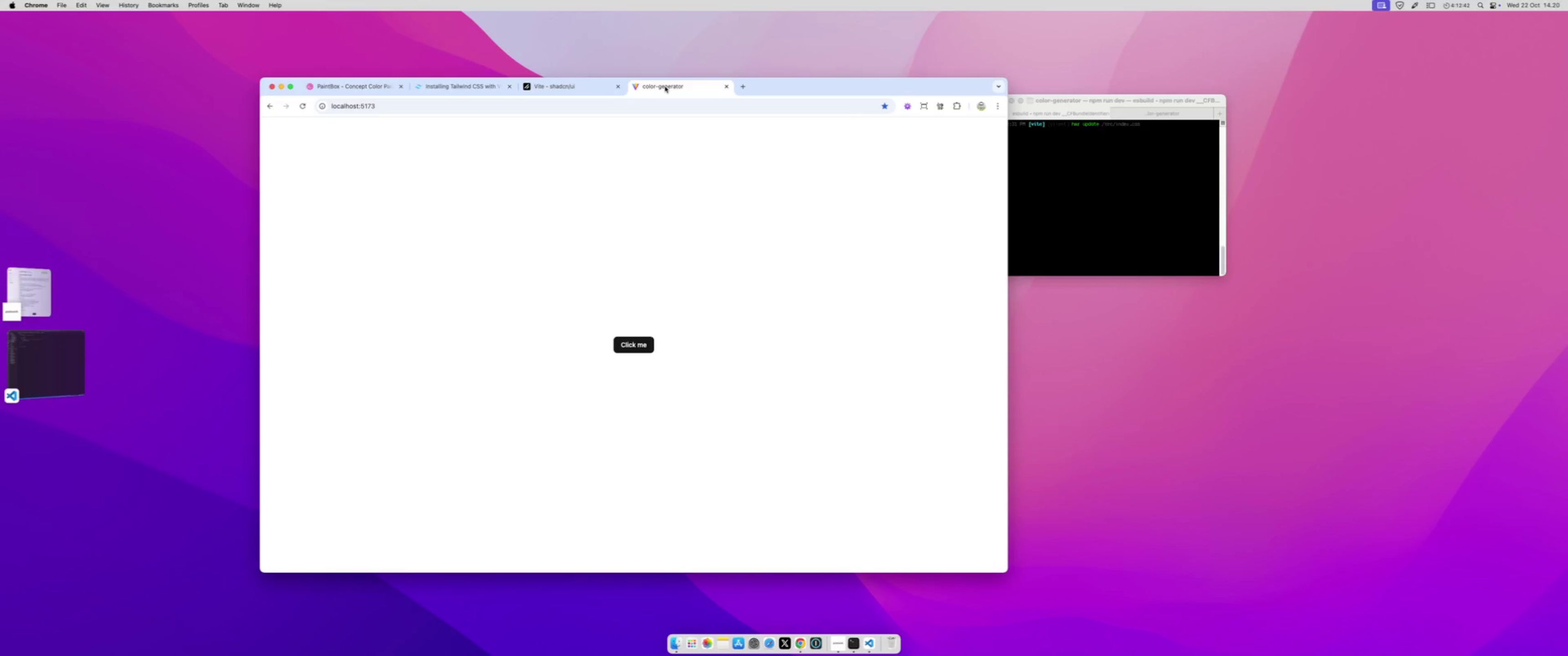 
left_click_drag(start_coordinate=[665, 87], to_coordinate=[890, 174])
 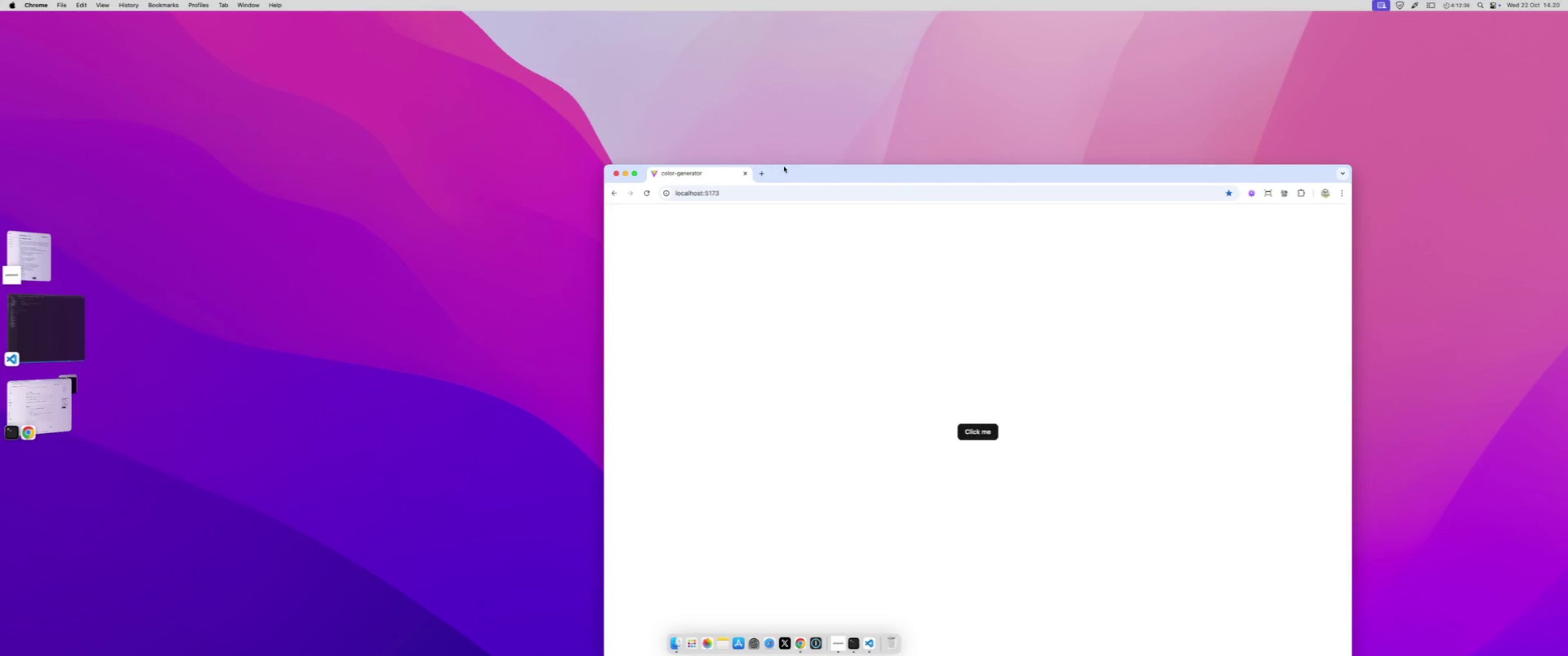 
left_click_drag(start_coordinate=[789, 174], to_coordinate=[588, 130])
 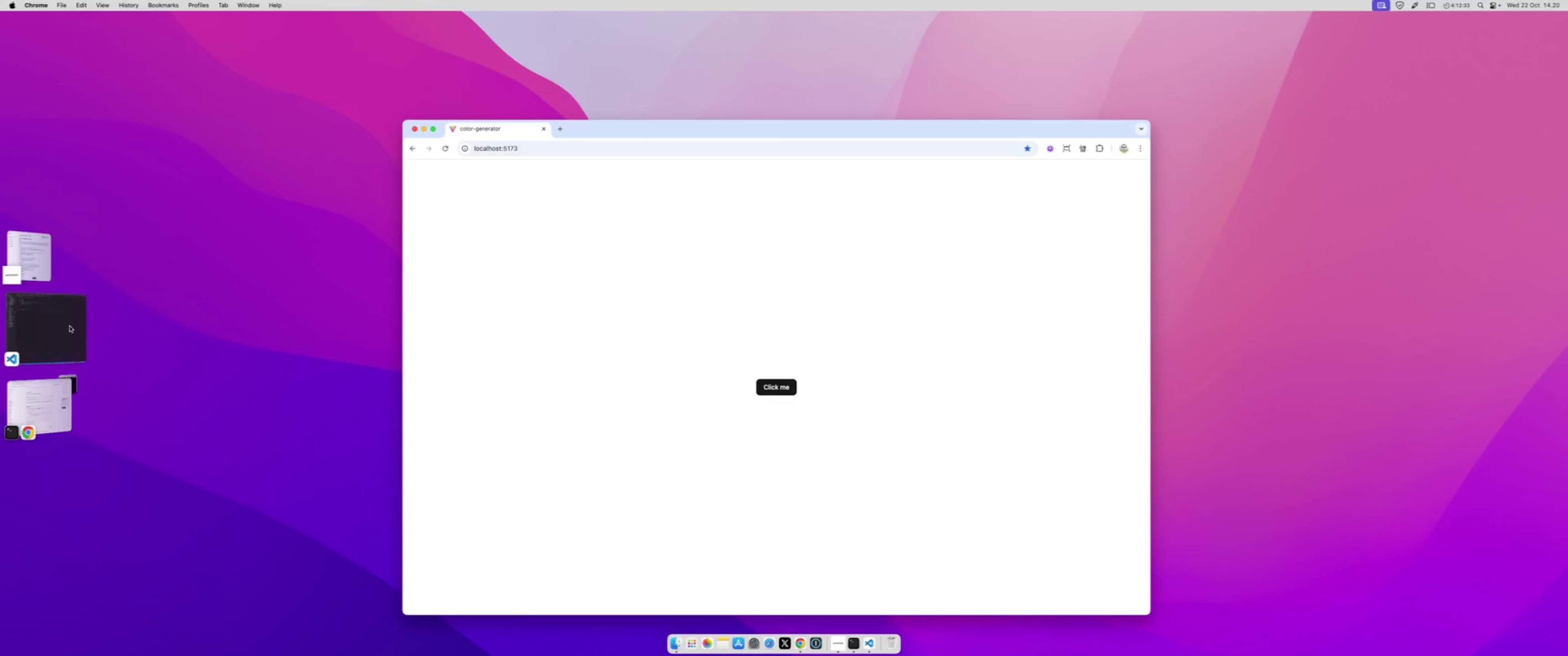 
left_click_drag(start_coordinate=[68, 327], to_coordinate=[682, 106])
 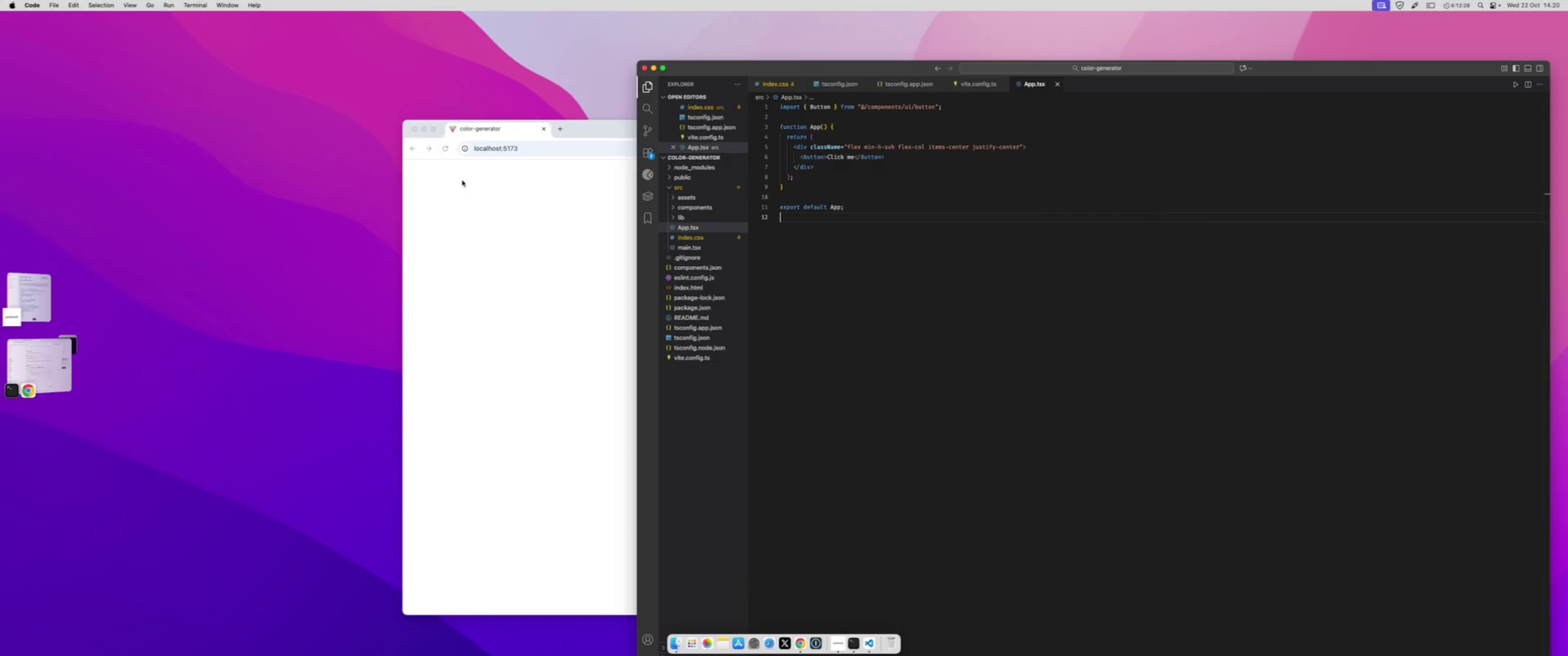 
left_click([493, 204])
 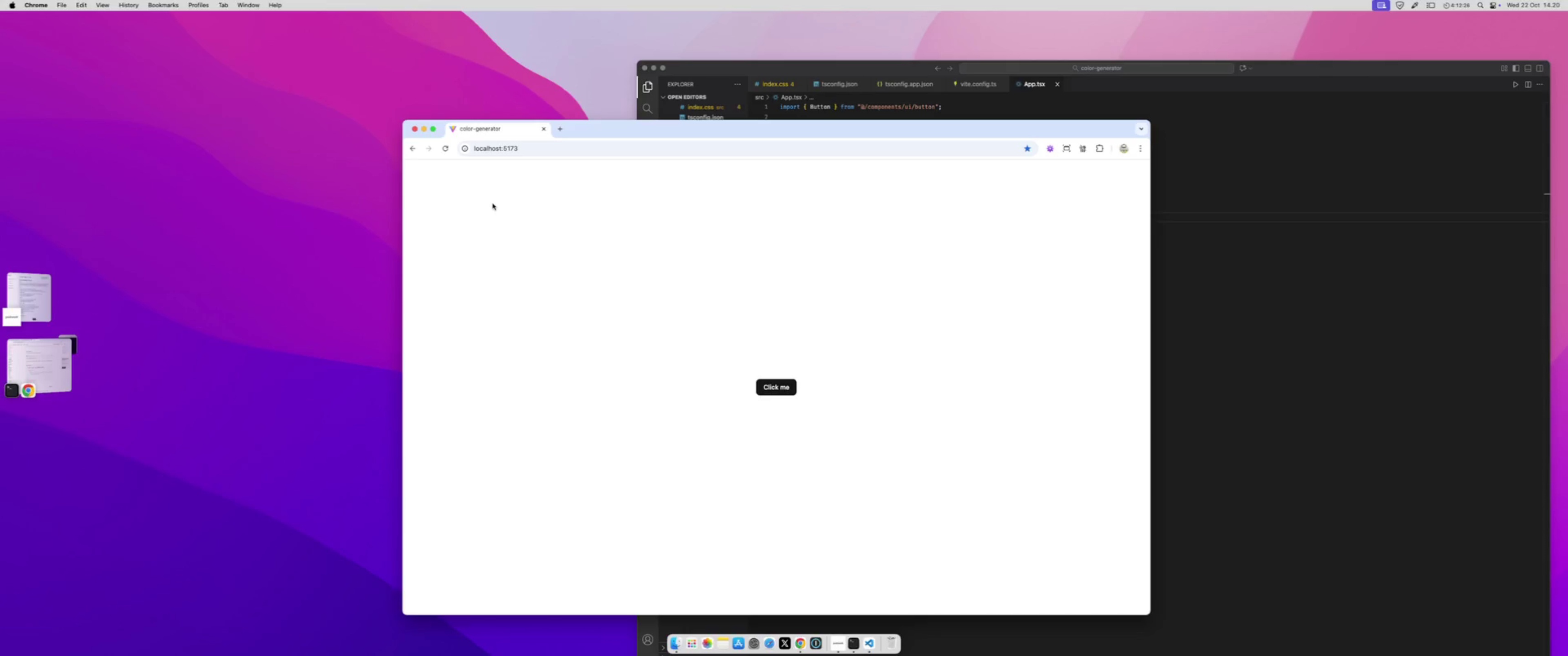 
key(Alt+OptionLeft)
 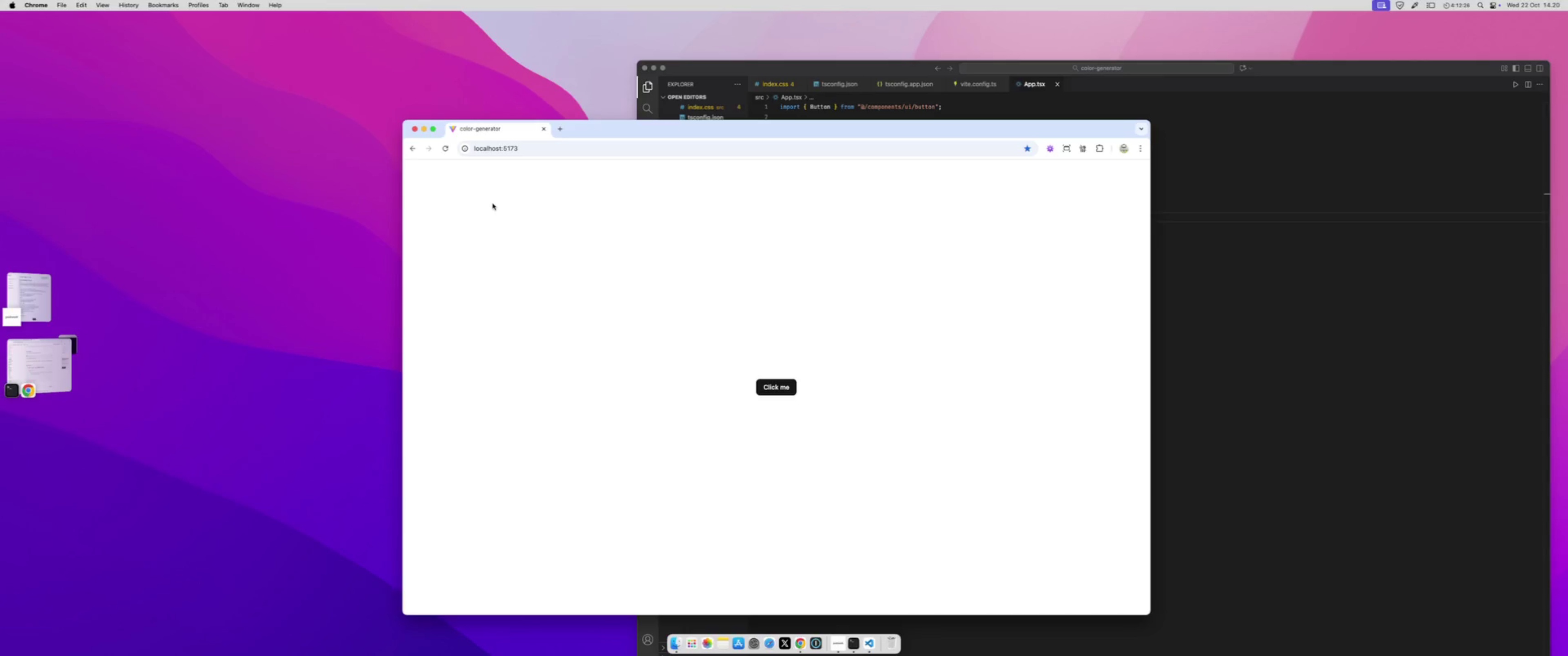 
type( lef)
 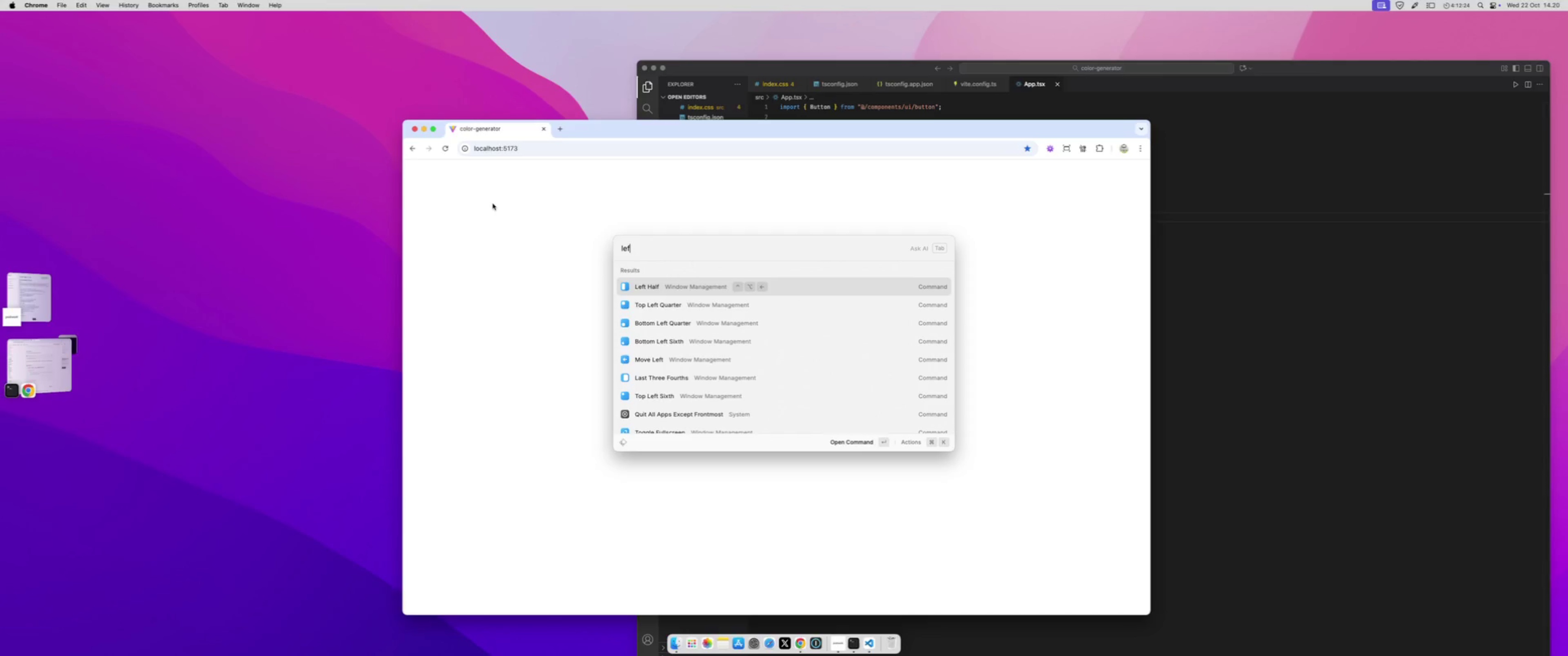 
key(Enter)
 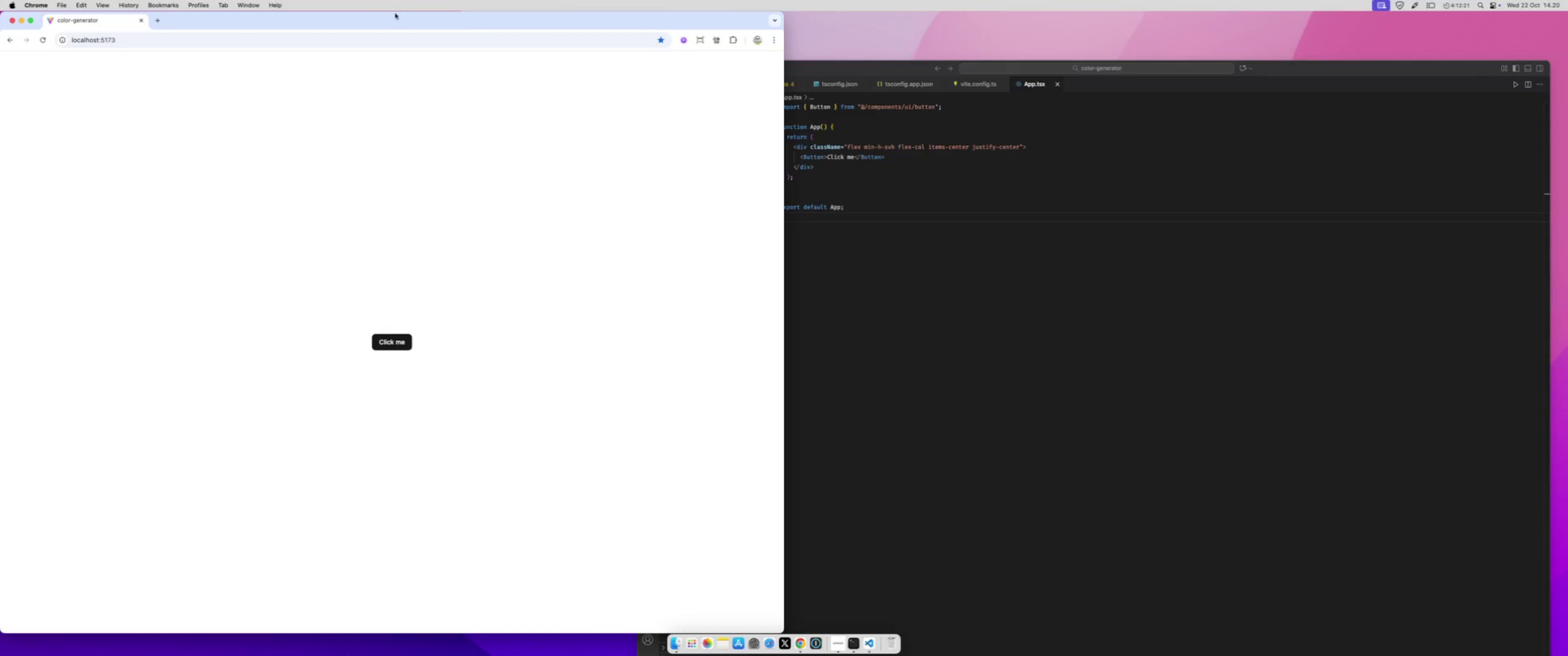 
left_click_drag(start_coordinate=[0, 143], to_coordinate=[96, 135])
 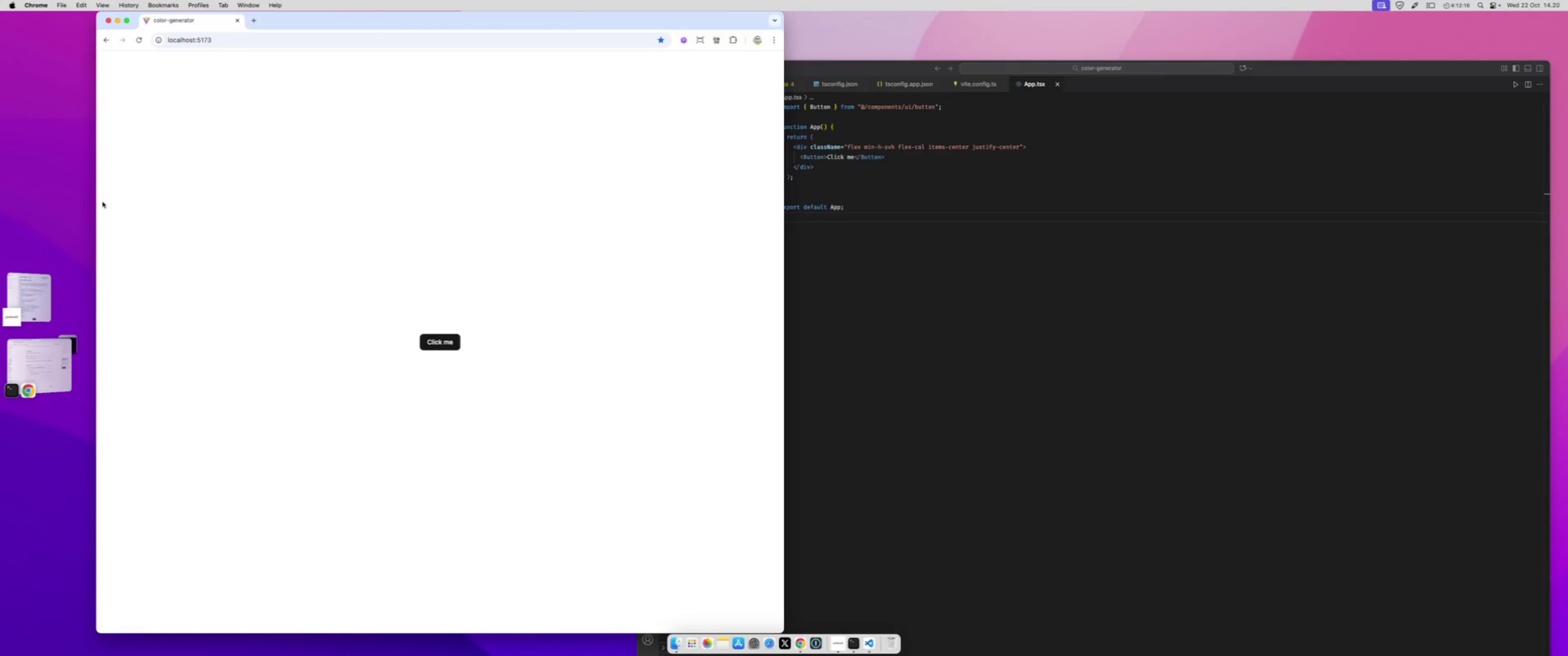 
left_click([247, 239])
 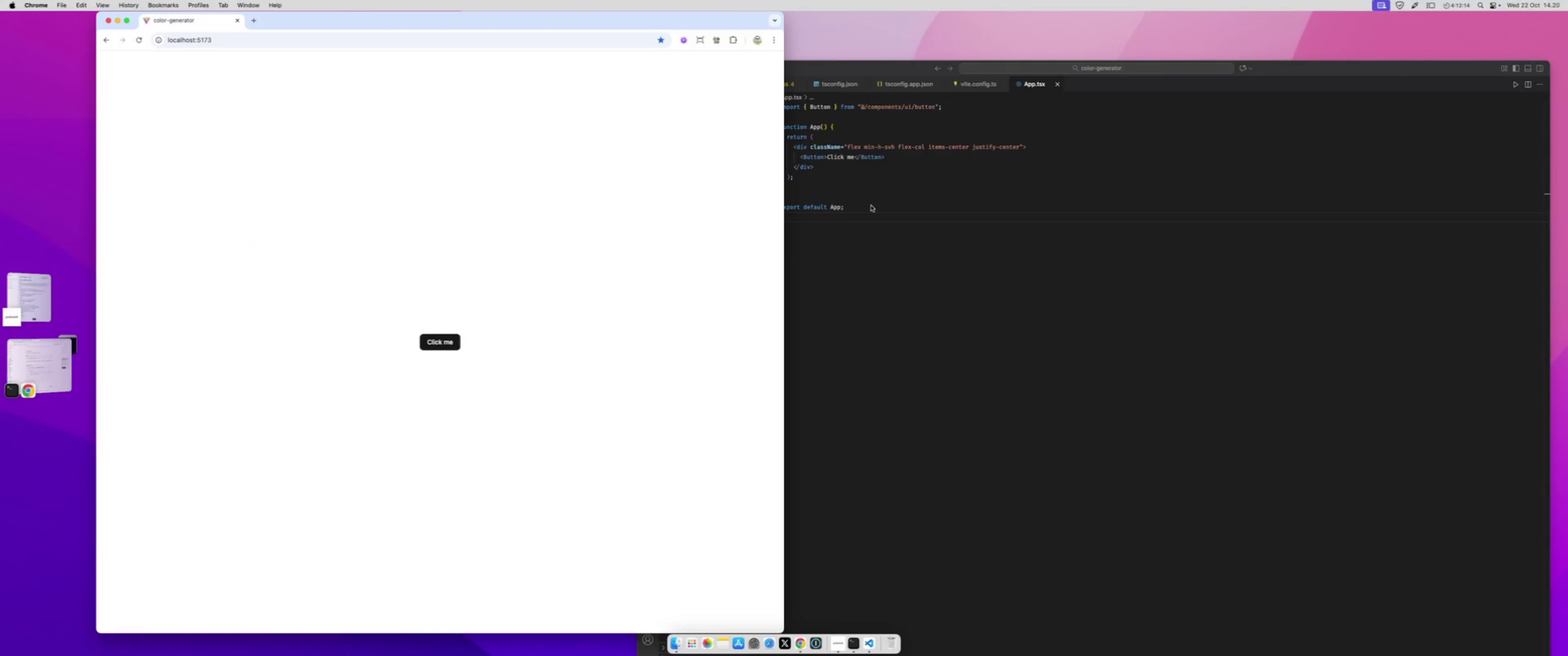 
left_click([871, 205])
 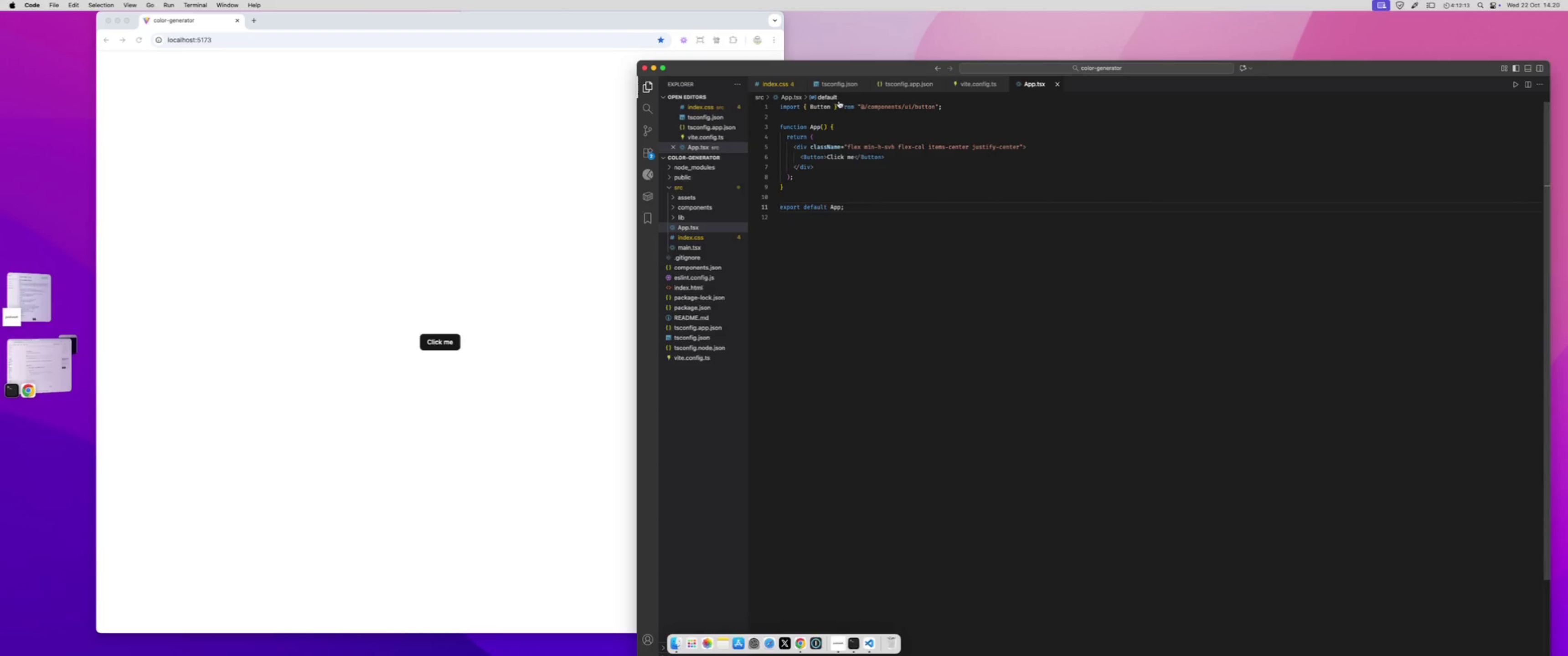 
hold_key(key=CommandLeft, duration=0.48)
 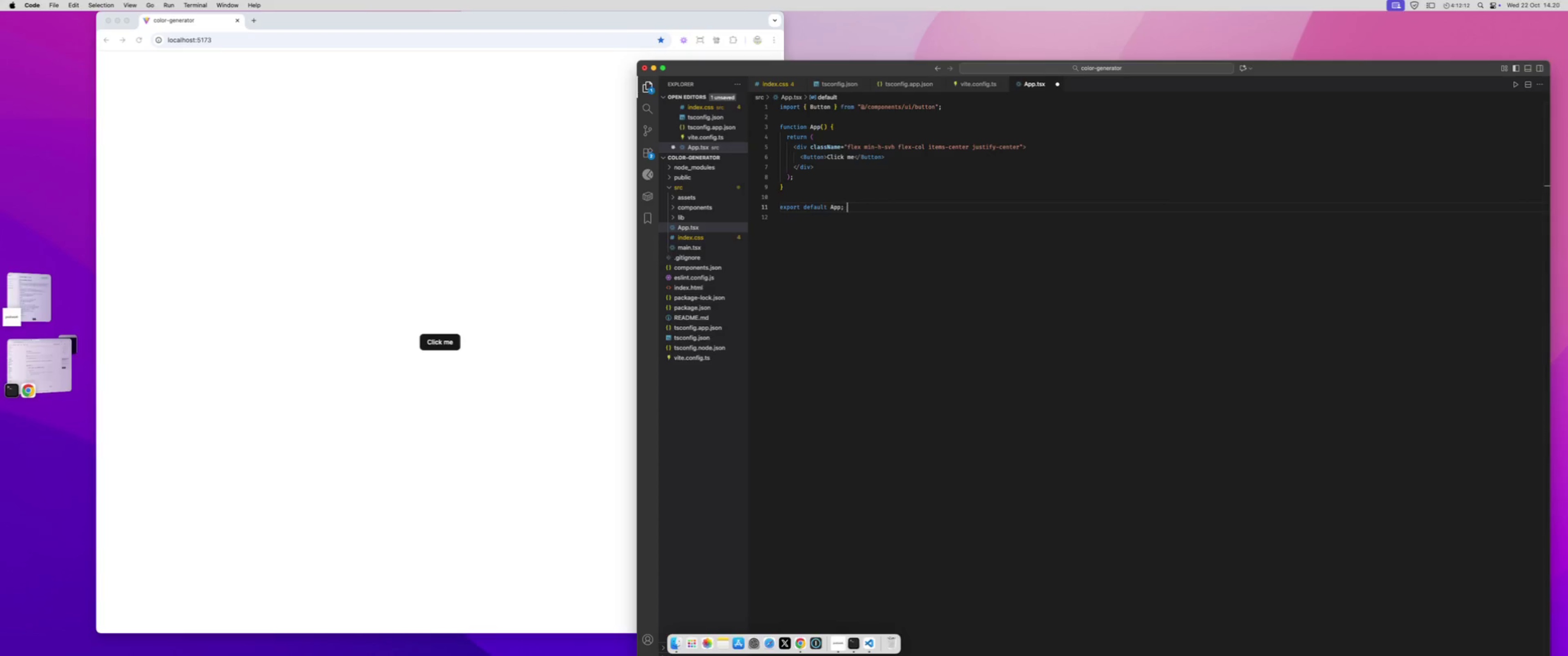 
hold_key(key=ShiftLeft, duration=0.37)
 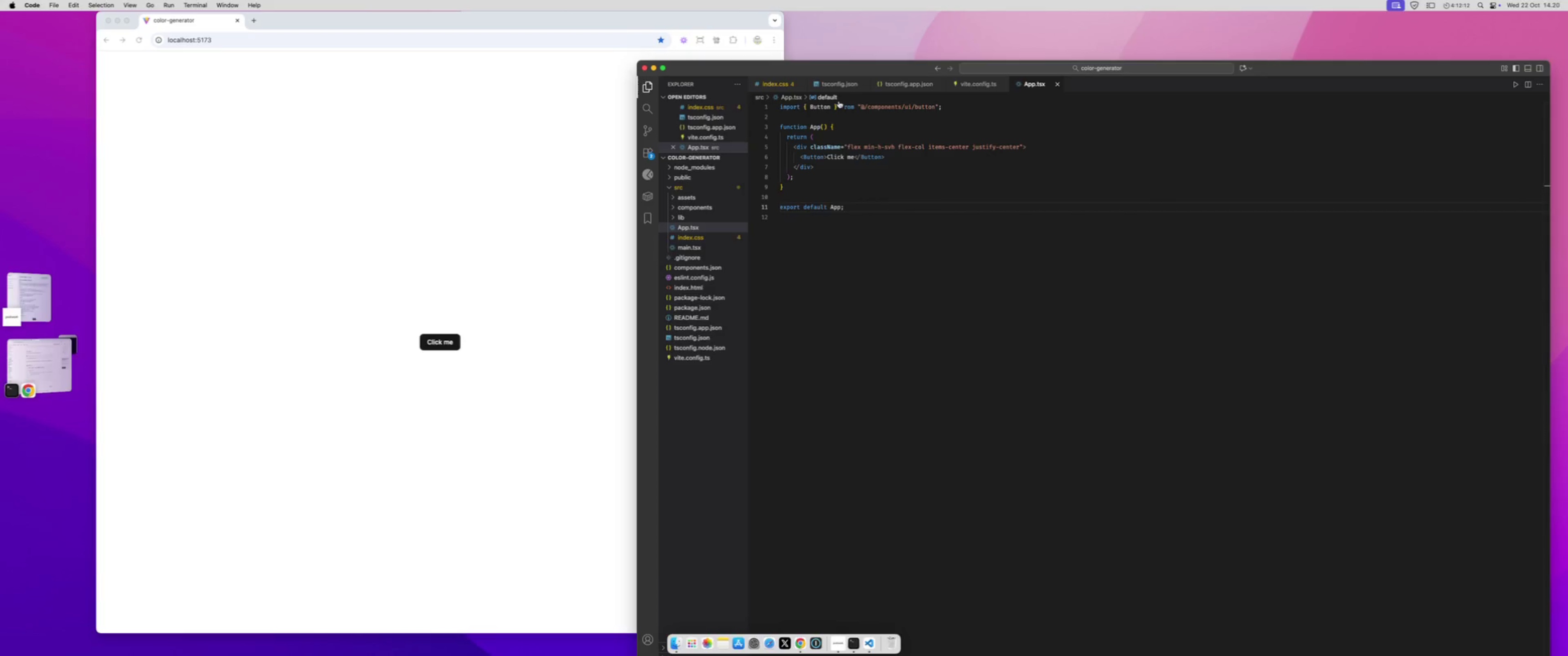 
key(Alt+OptionLeft)
 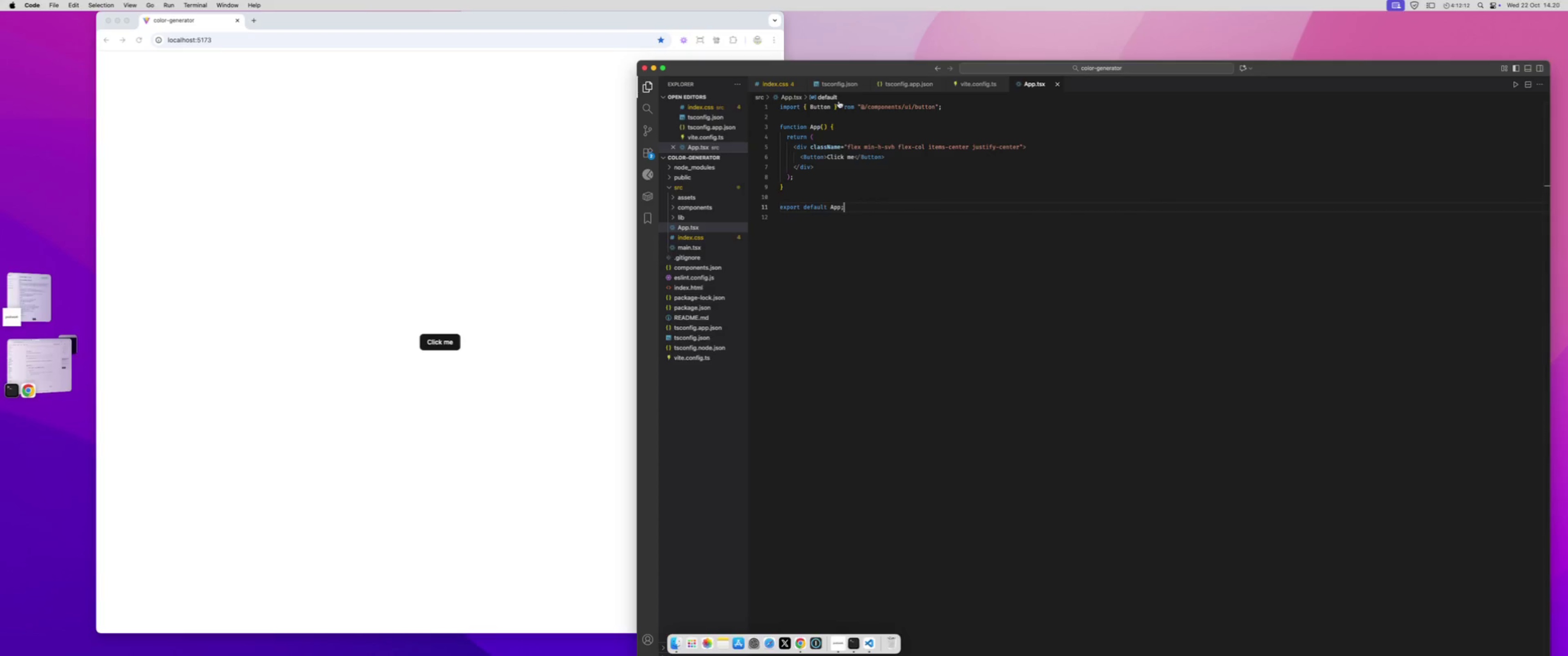 
key(Alt+Space)
 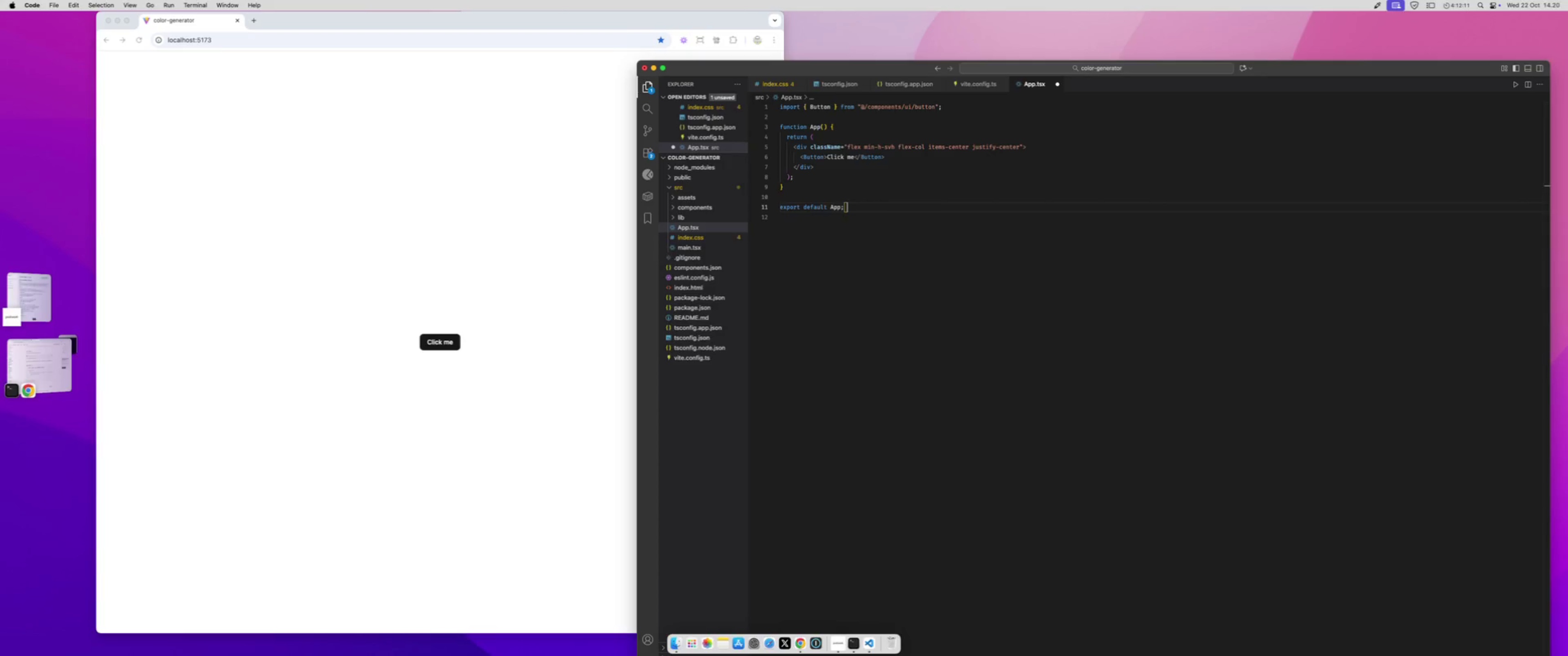 
key(Alt+OptionLeft)
 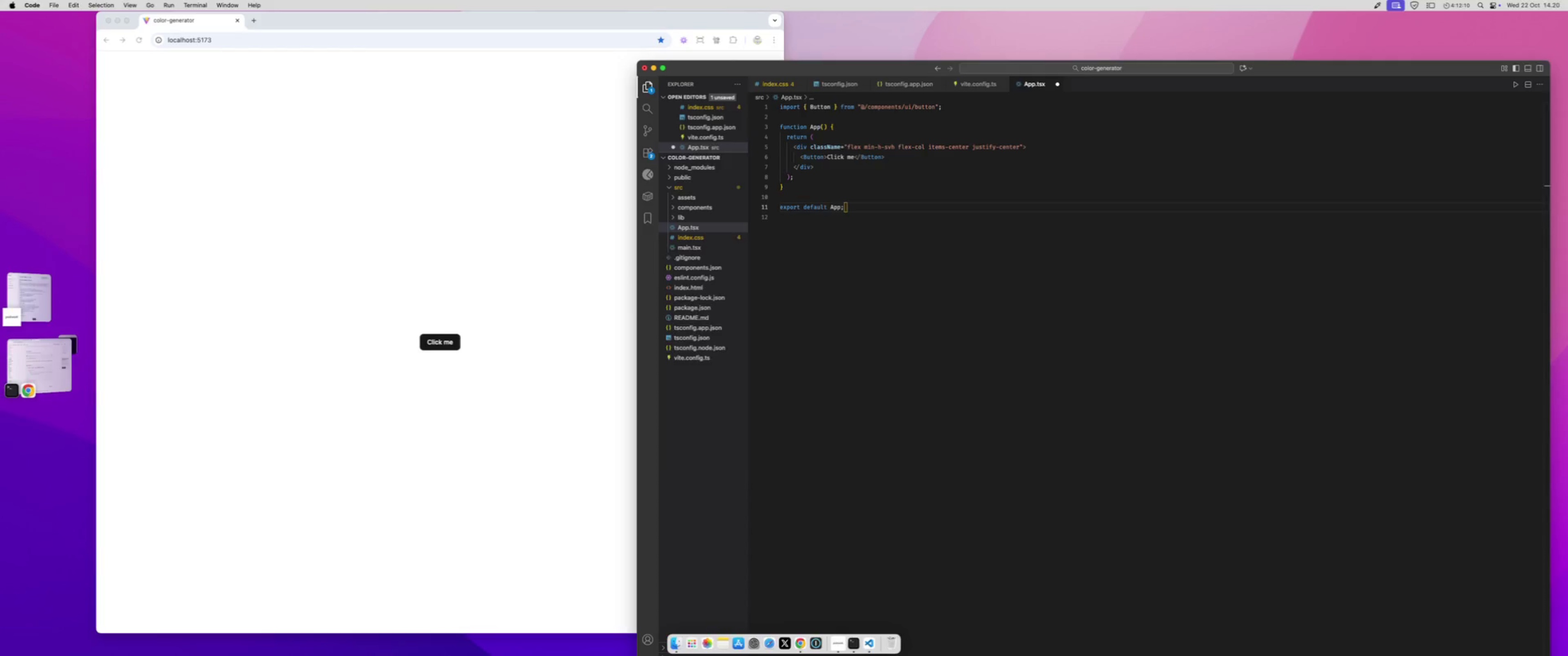 
type( right)
 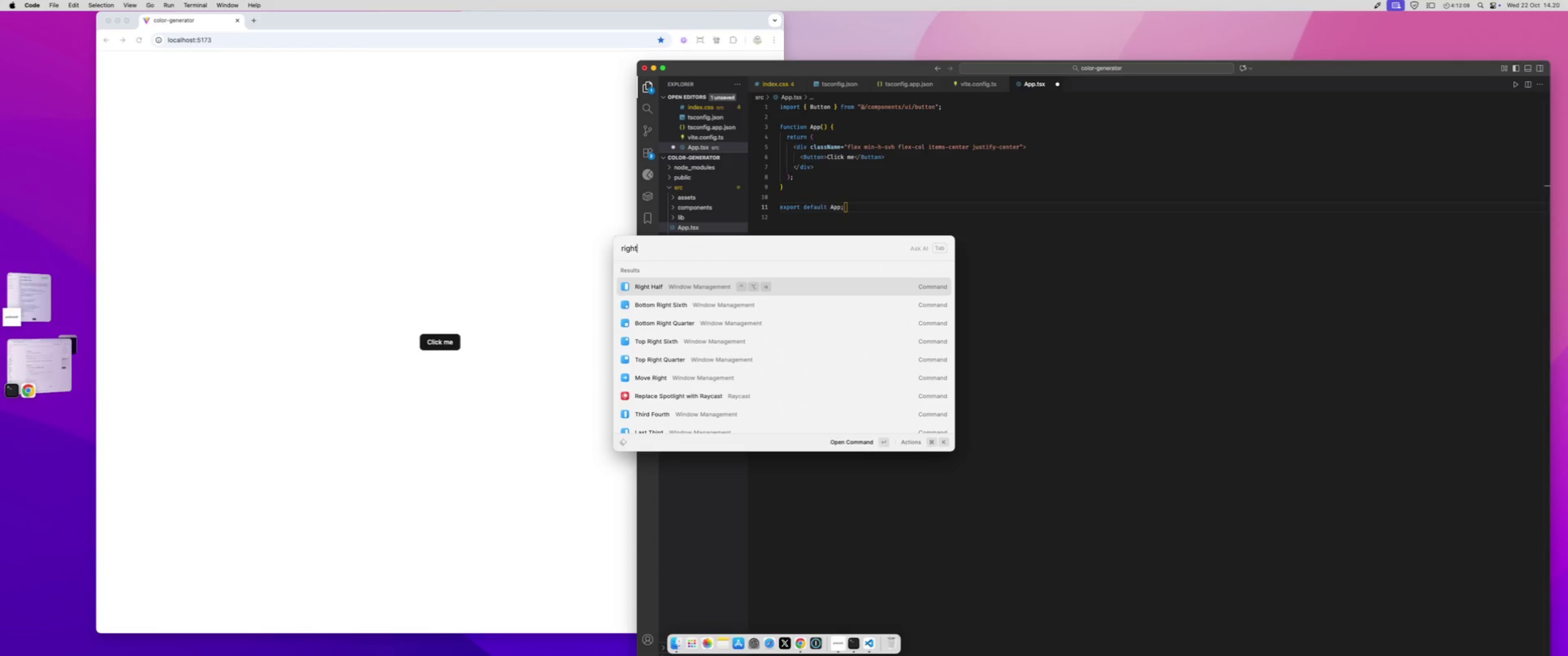 
key(Enter)
 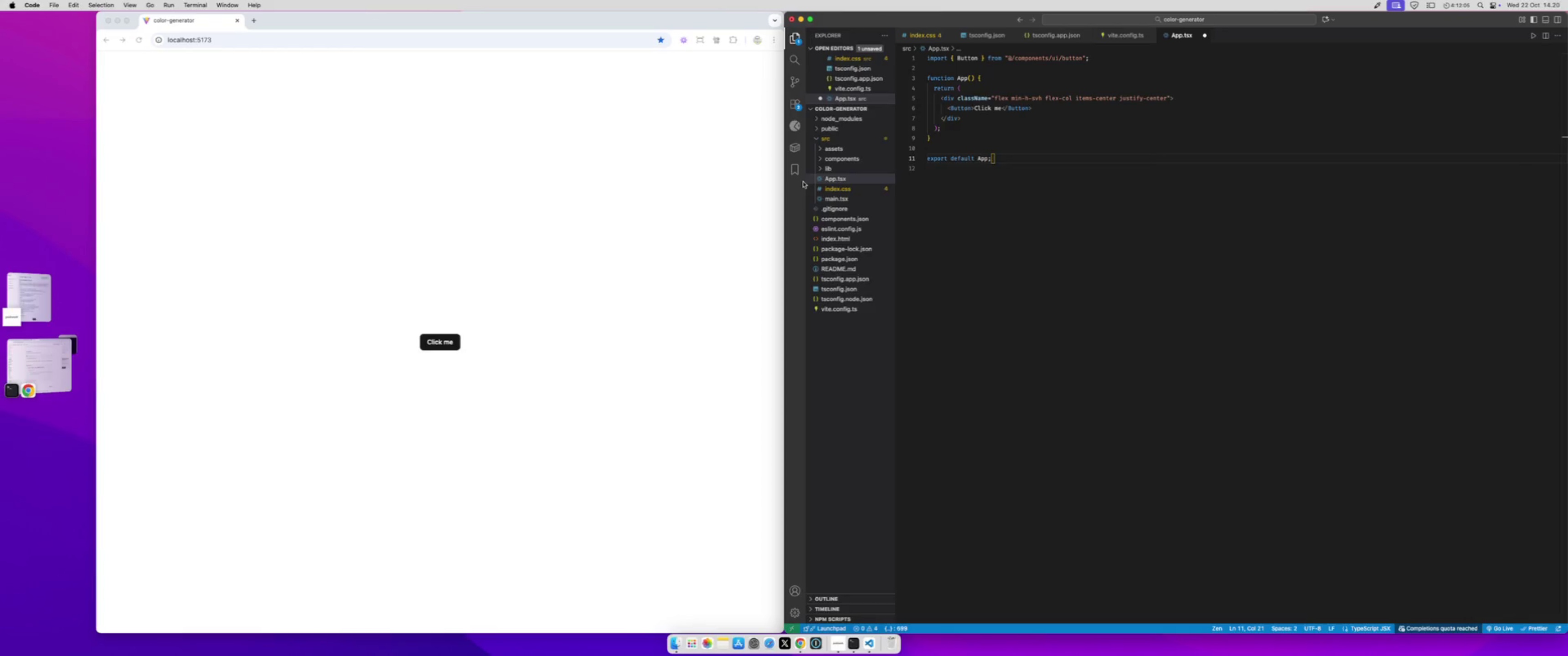 
mouse_move([882, 152])
 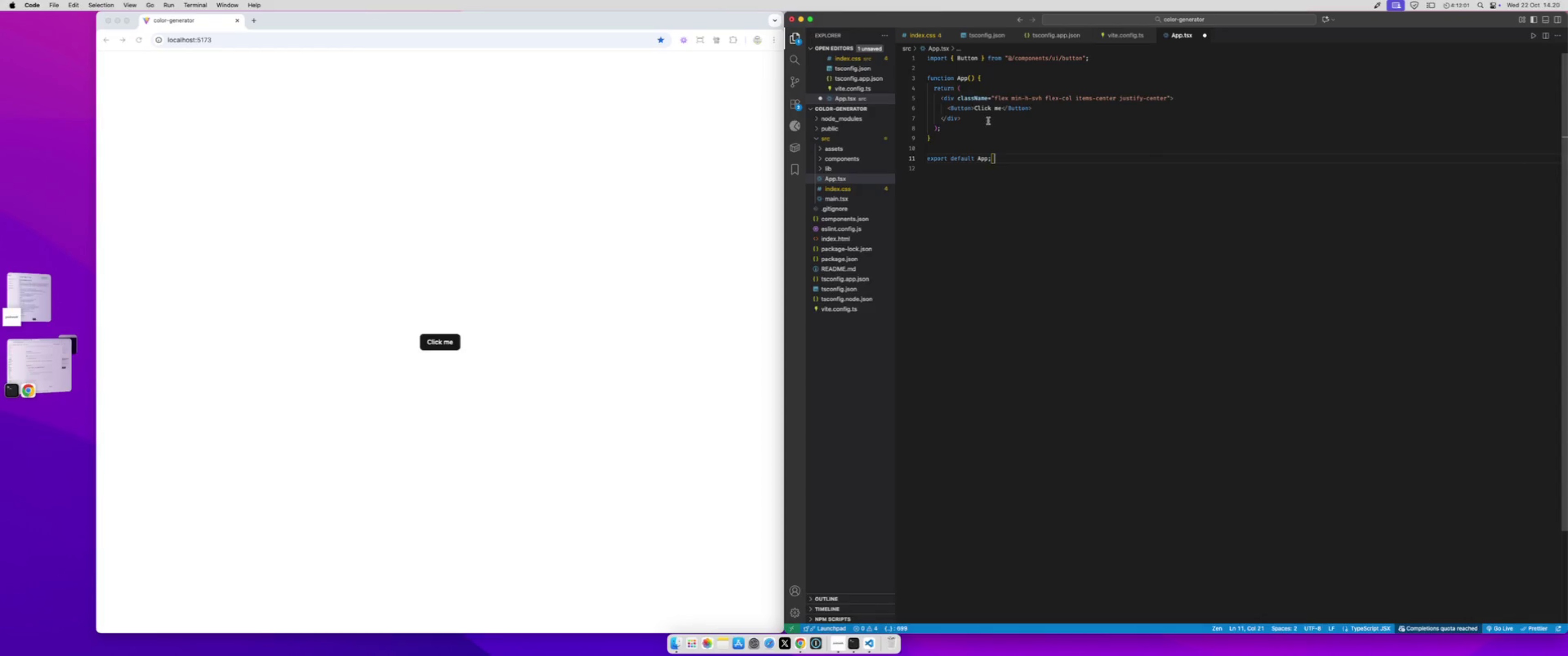 
left_click([989, 120])
 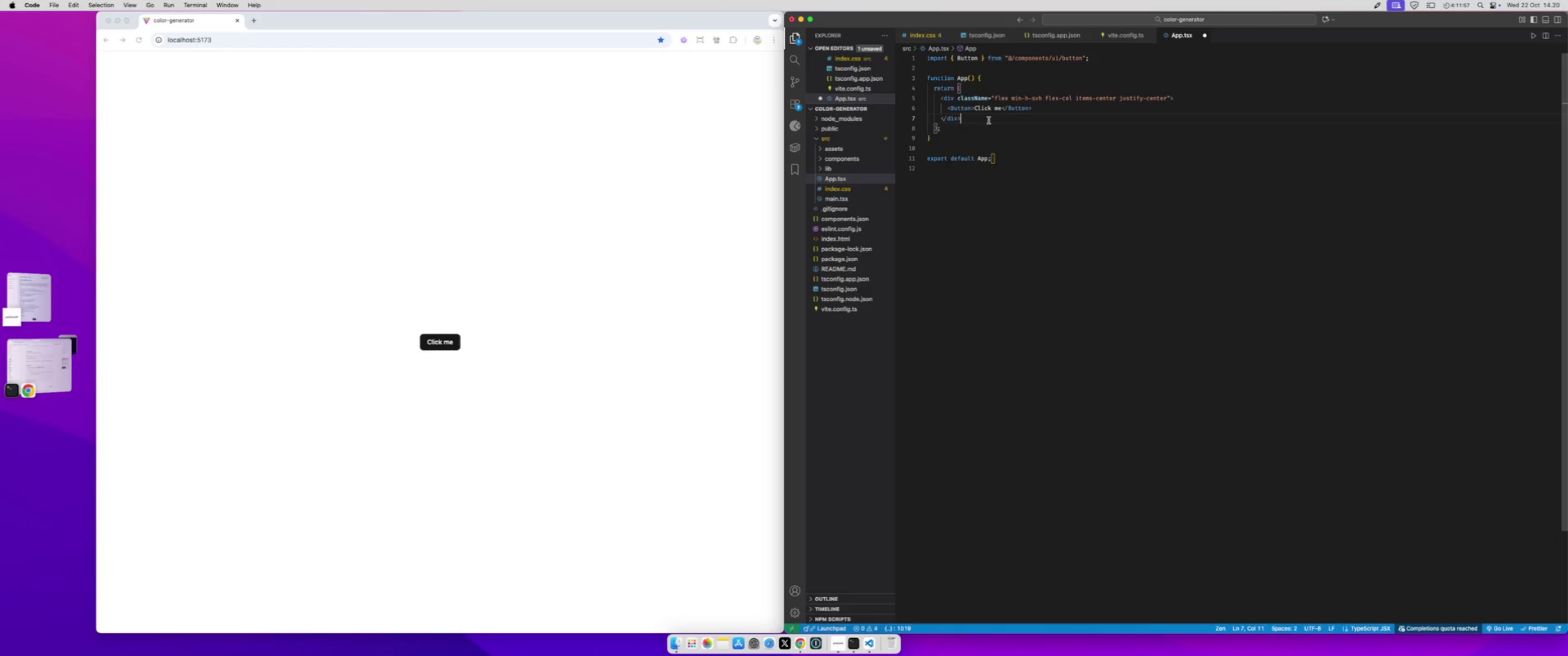 
wait(9.07)
 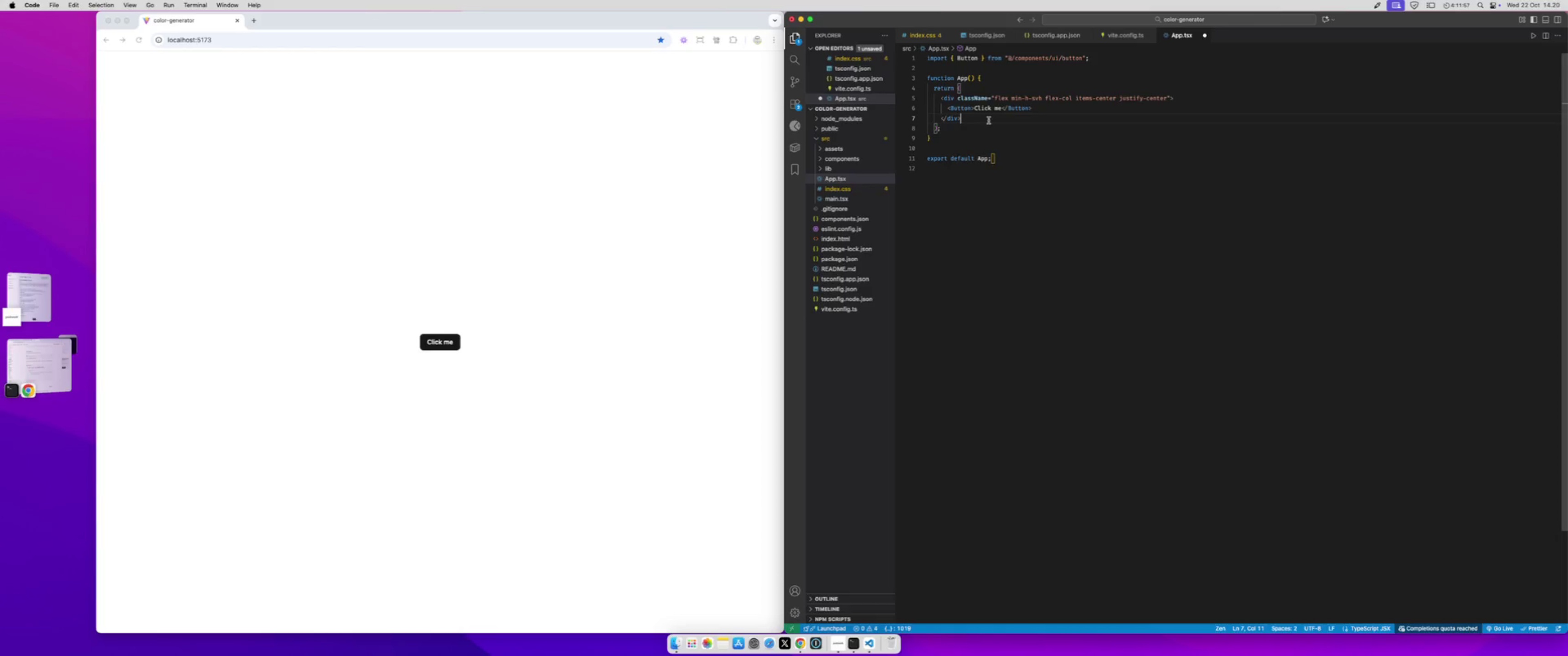 
left_click_drag(start_coordinate=[1011, 99], to_coordinate=[1165, 101])
 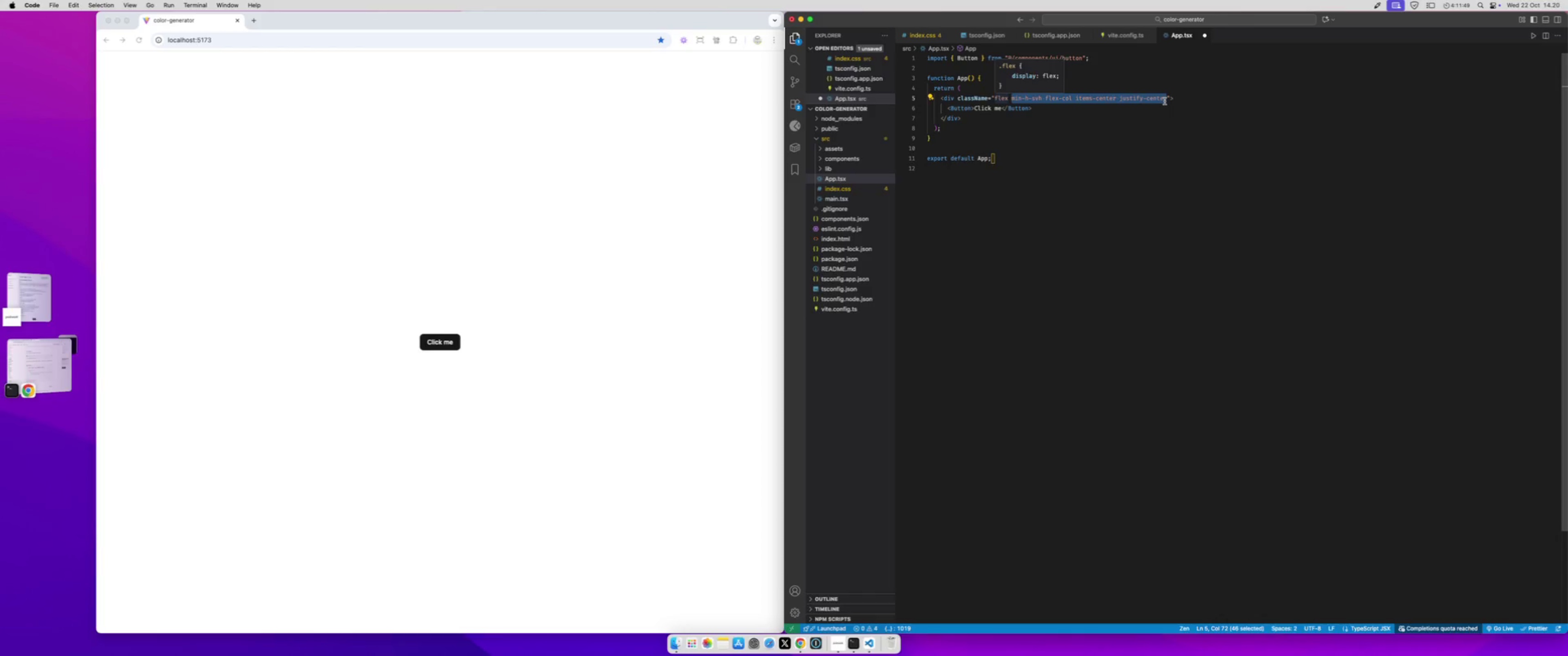 
type(flex-col h-dvh)
 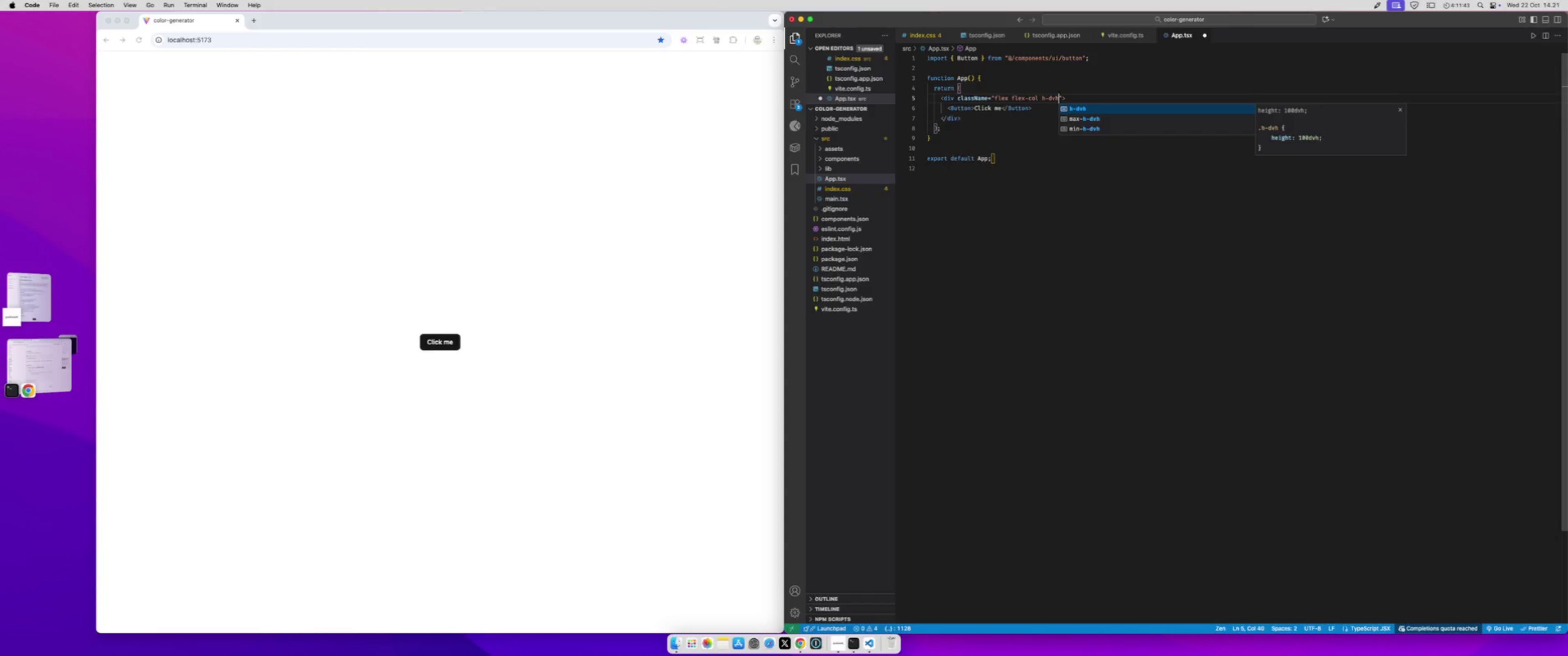 
key(Meta+S)
 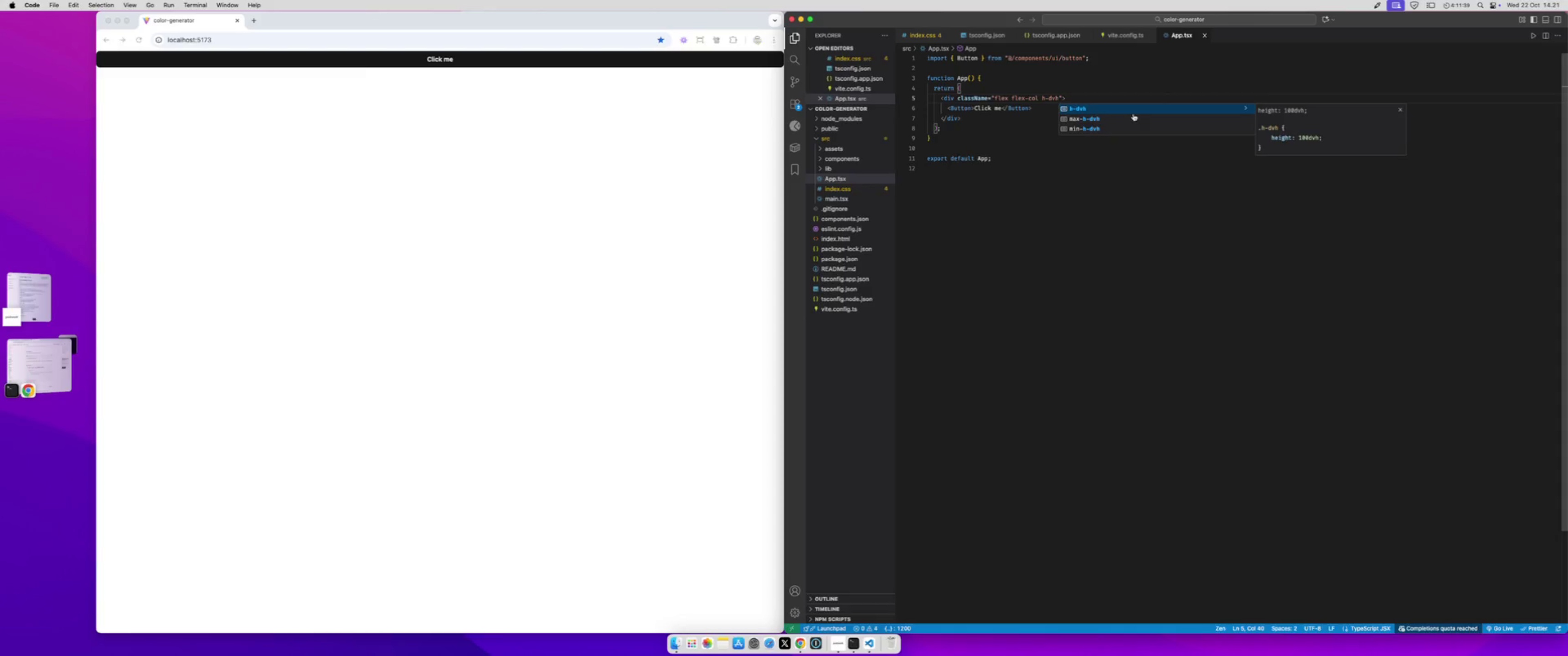 
left_click([1043, 108])
 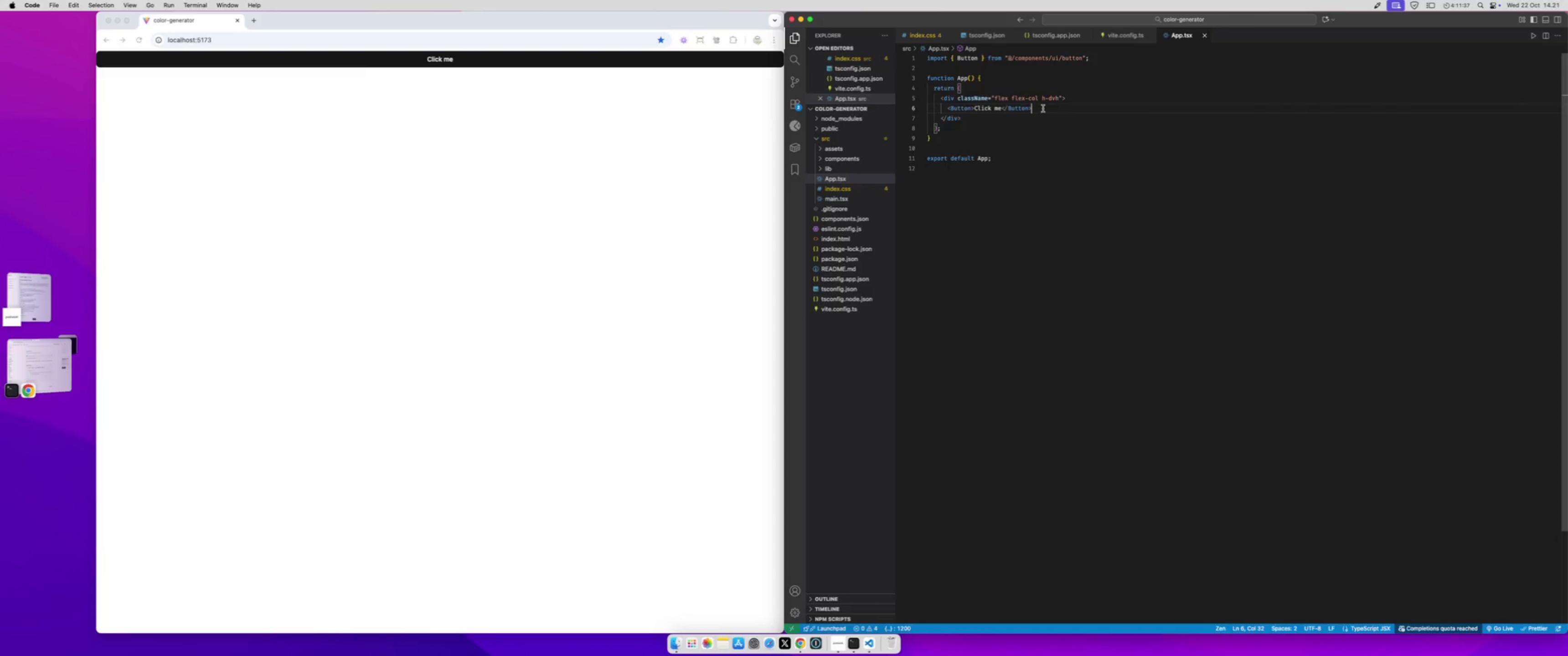 
key(Meta+Shift+ArrowLeft)
 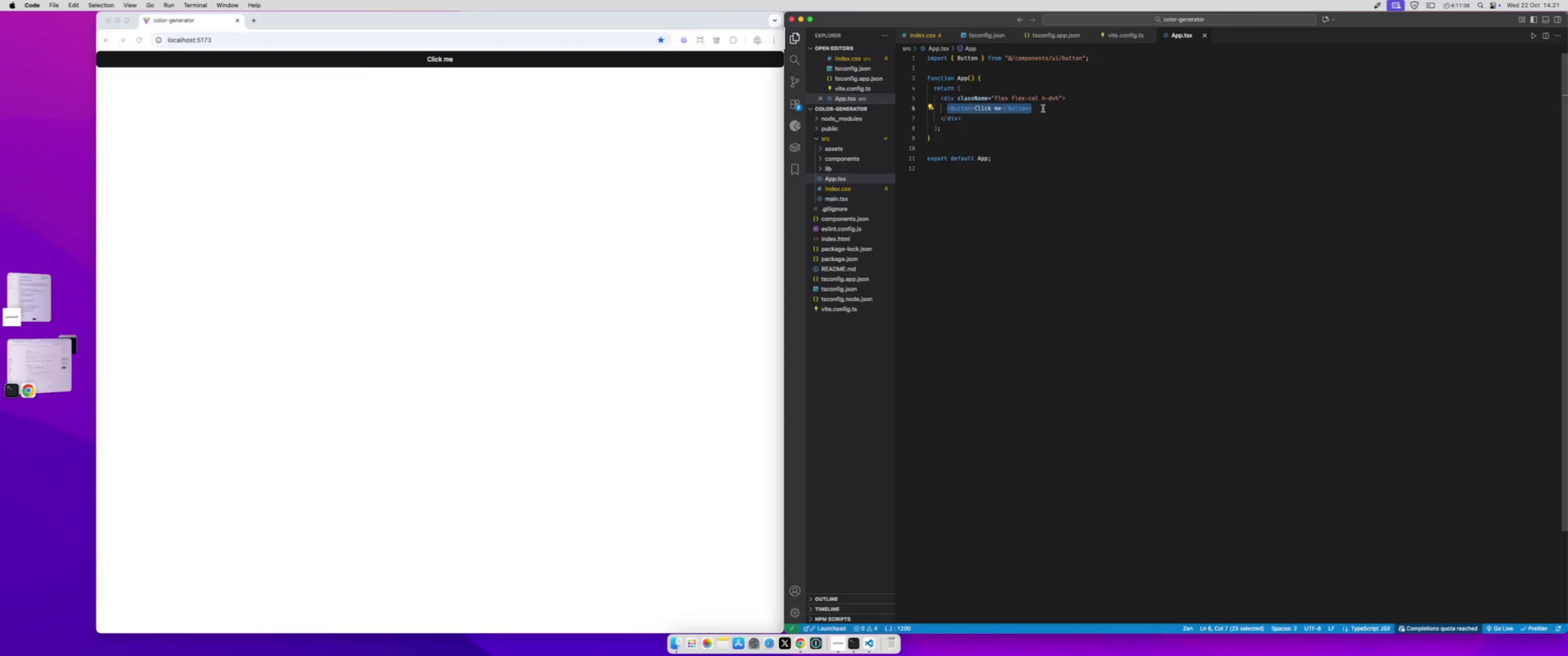 
type(header.h-16)
key(Tab)
 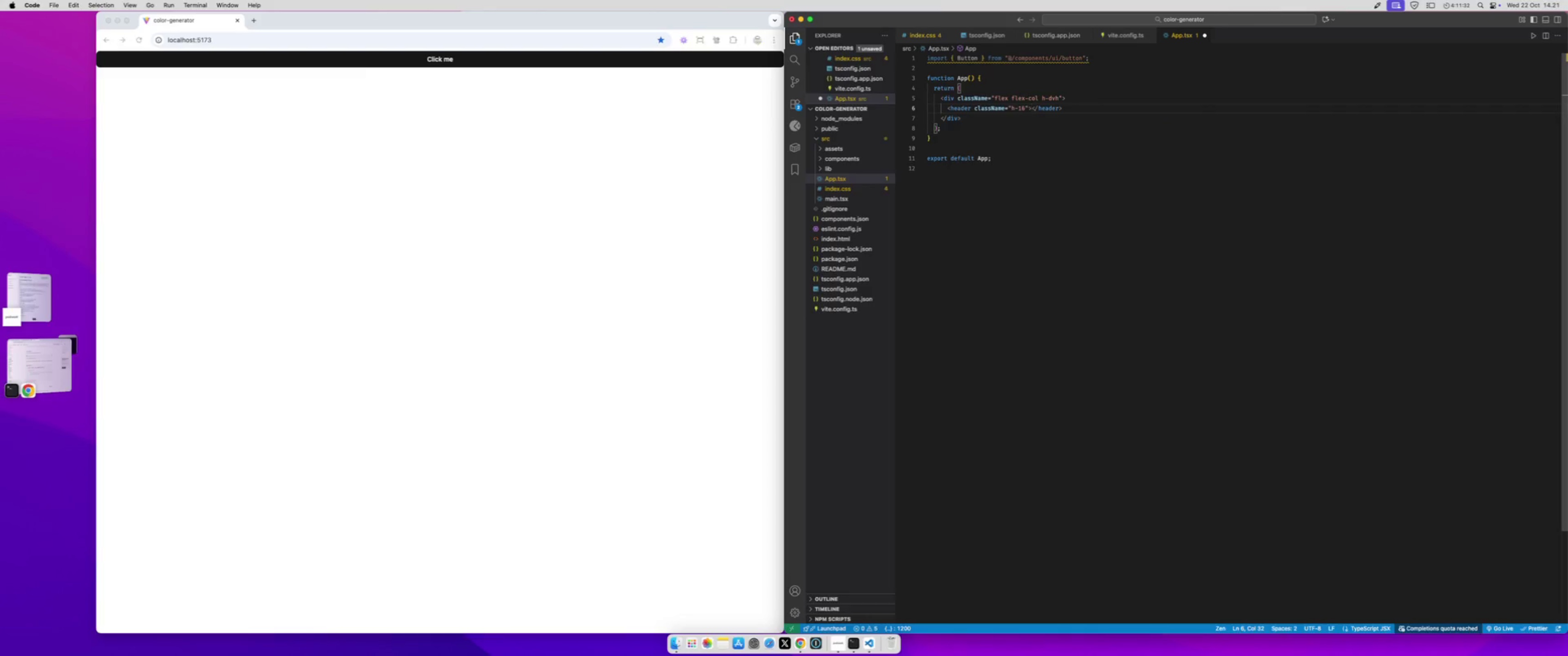 
key(Meta+S)
 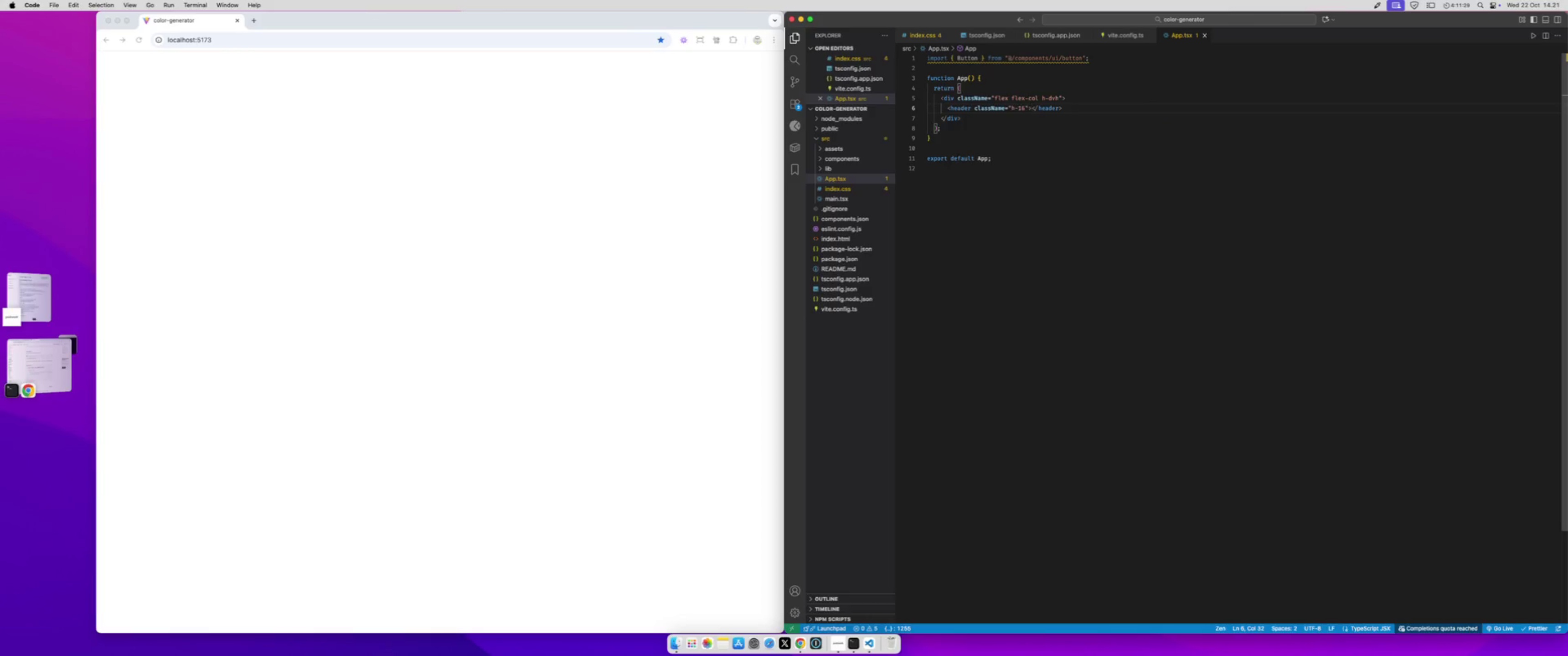 
key(Enter)
 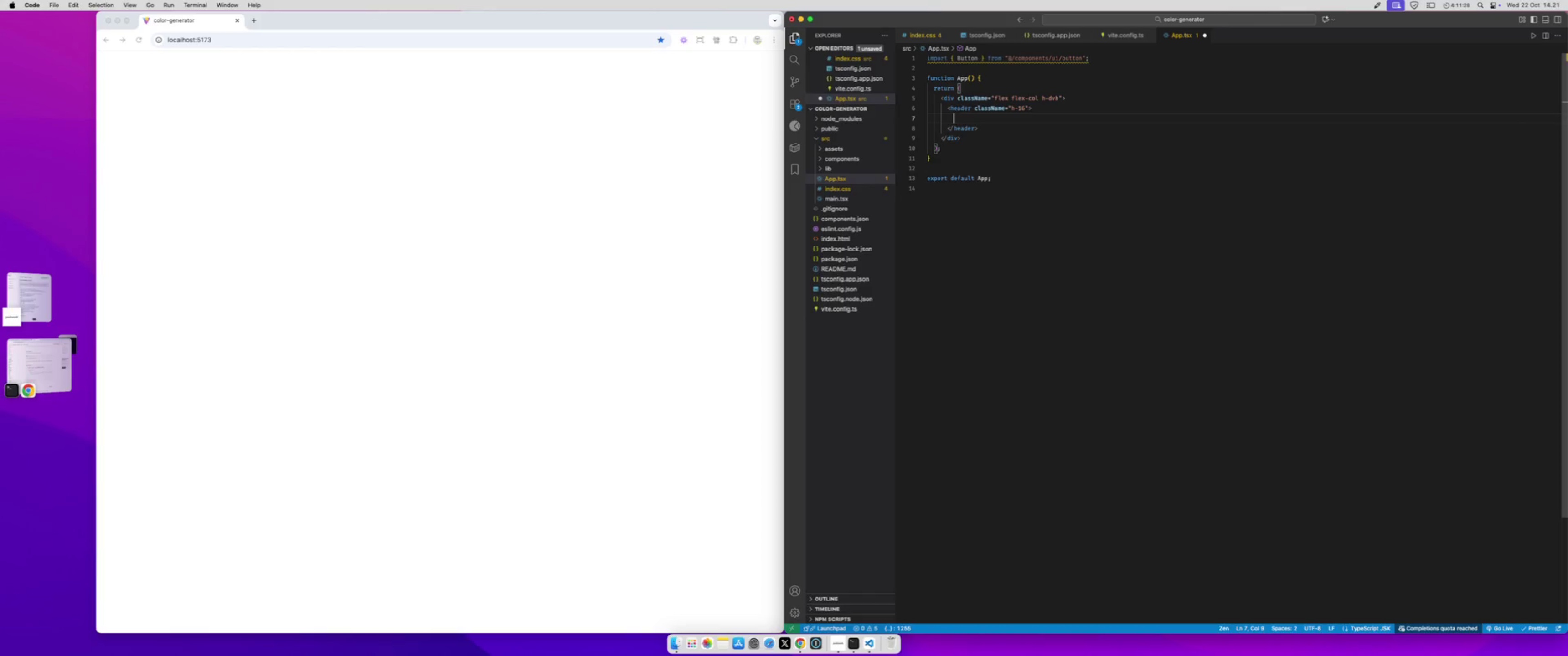 
hold_key(key=ArrowLeft, duration=0.66)
 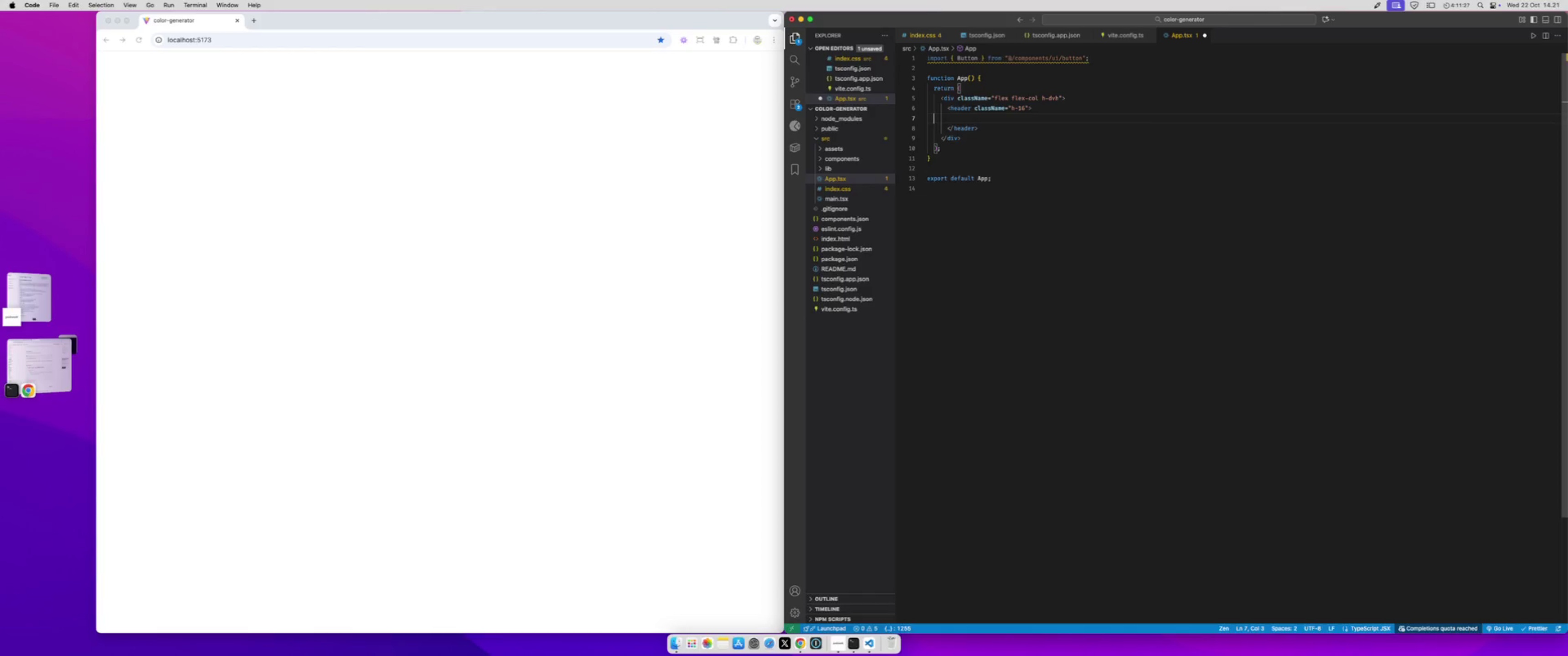 
key(ArrowLeft)
 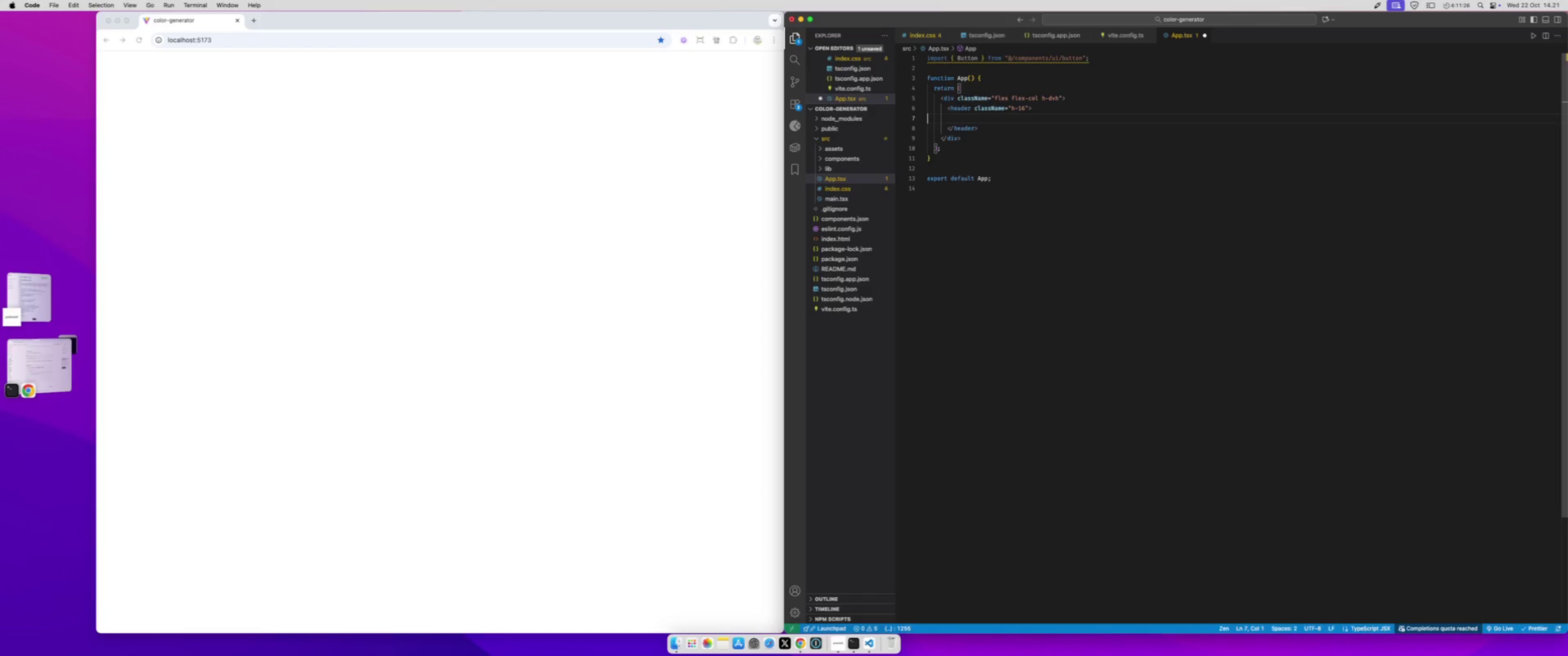 
key(ArrowLeft)
 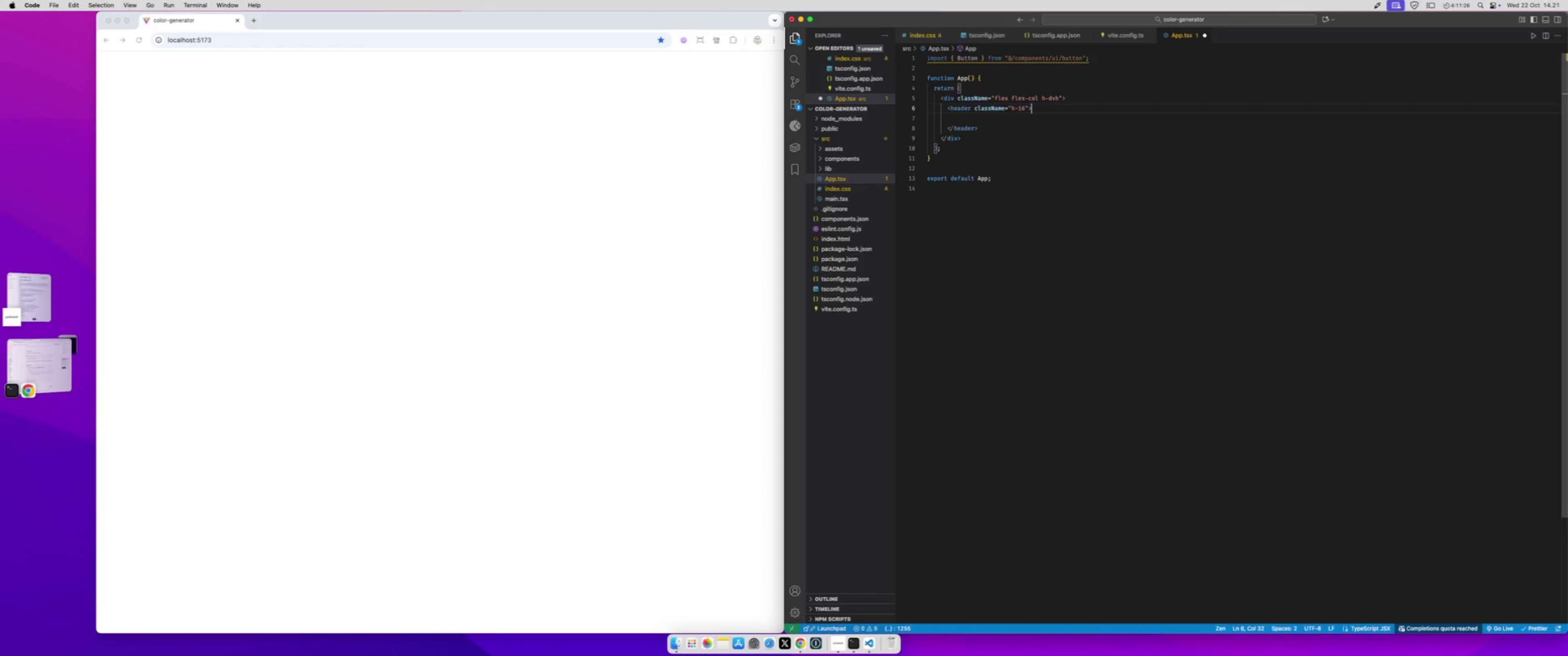 
key(ArrowLeft)
 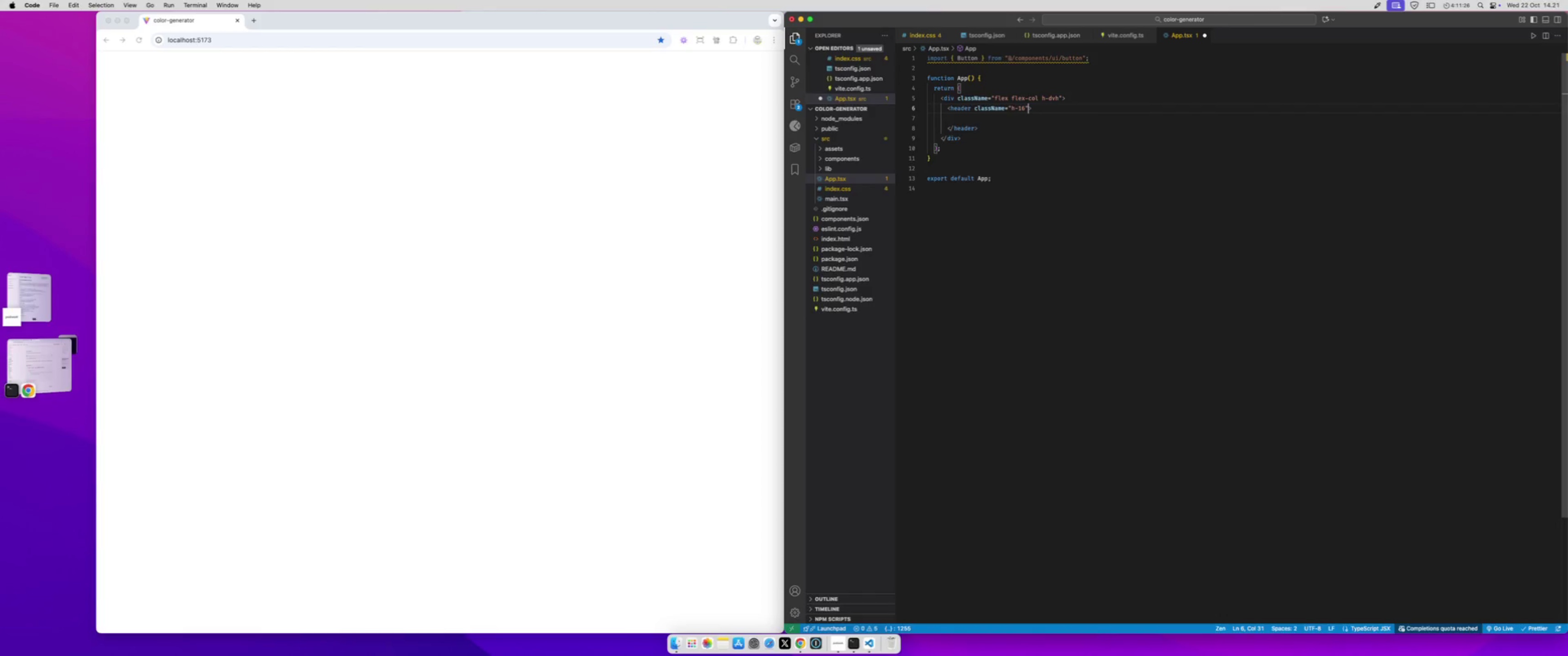 
key(ArrowLeft)
 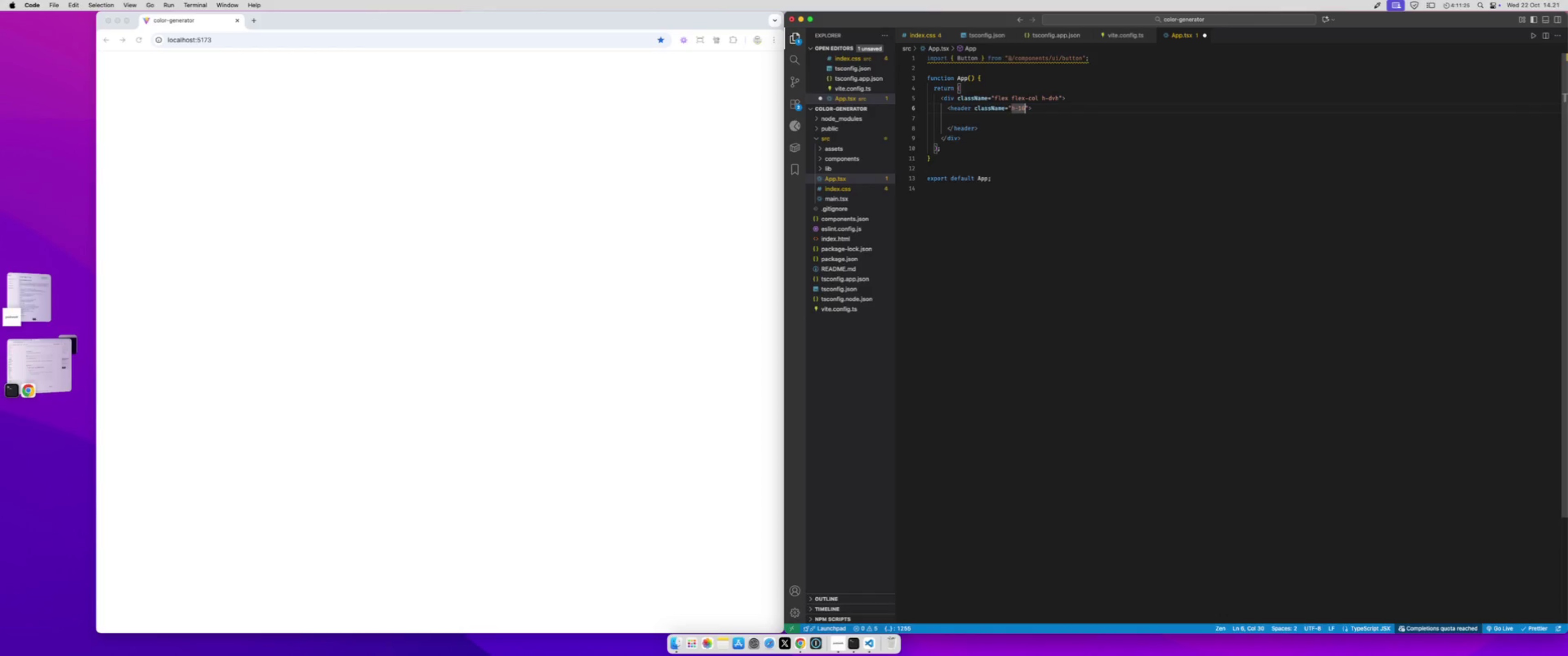 
type( border-b)
 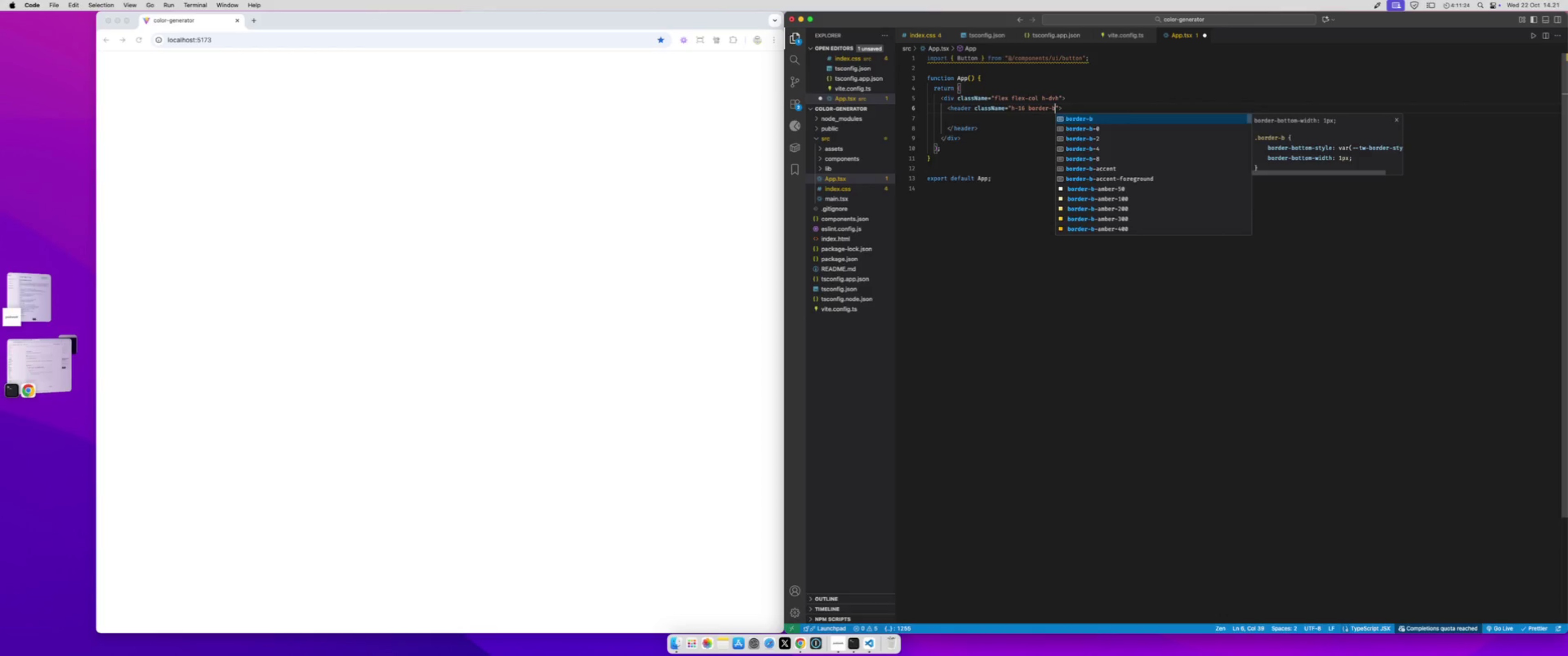 
key(Meta+S)
 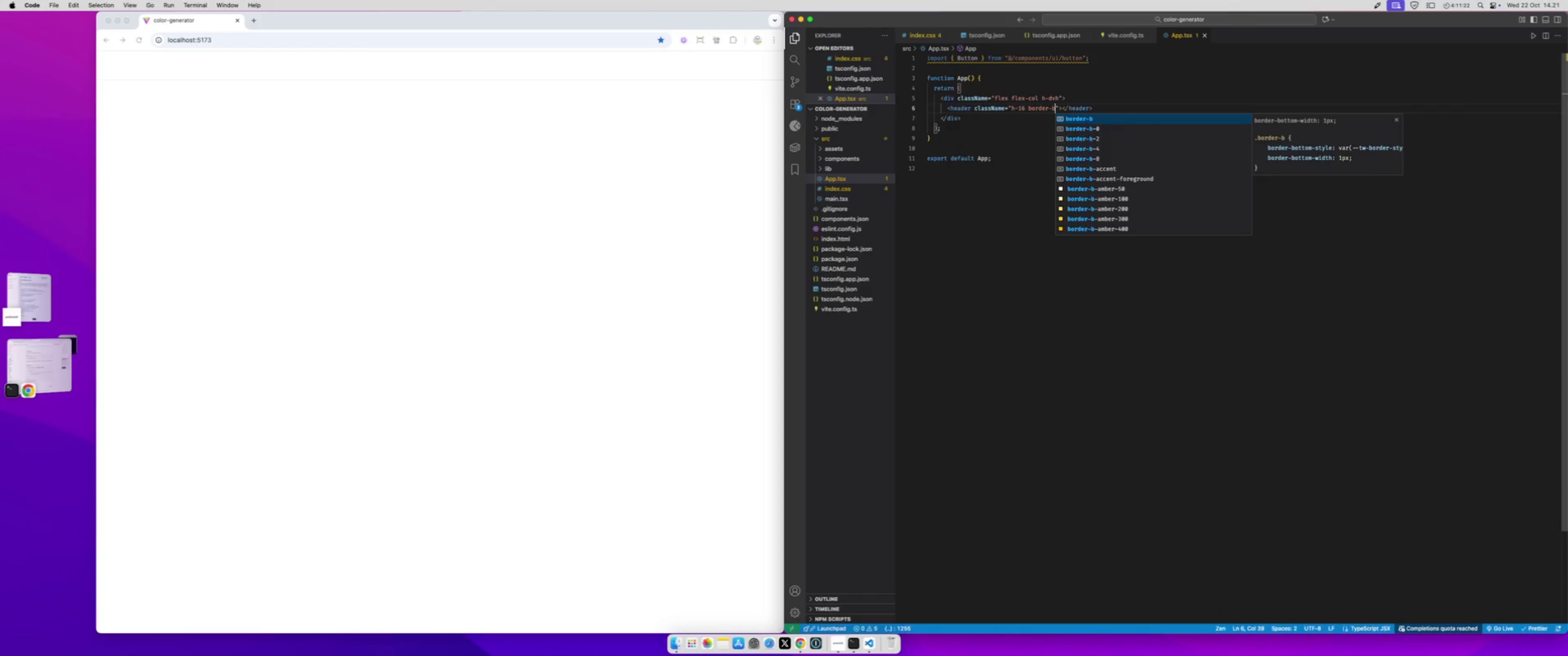 
key(ArrowRight)
 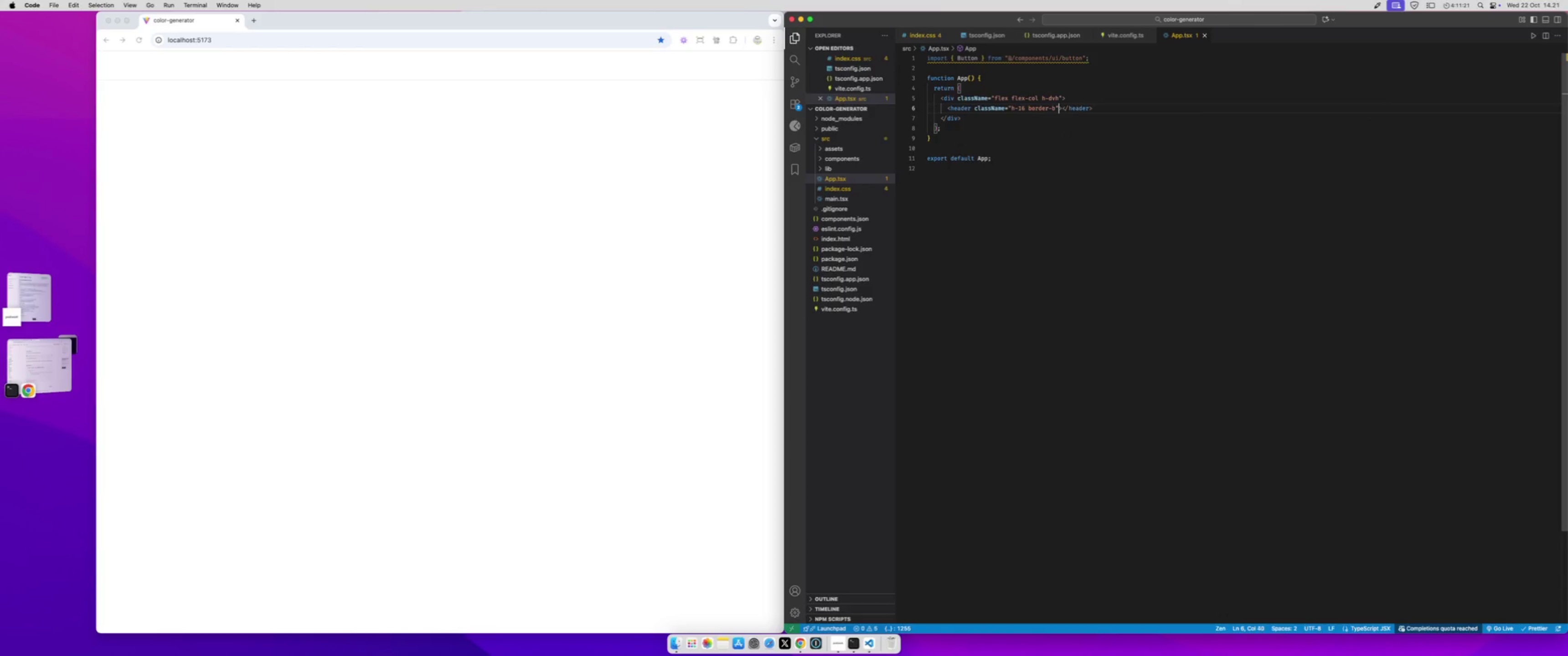 
key(ArrowRight)
 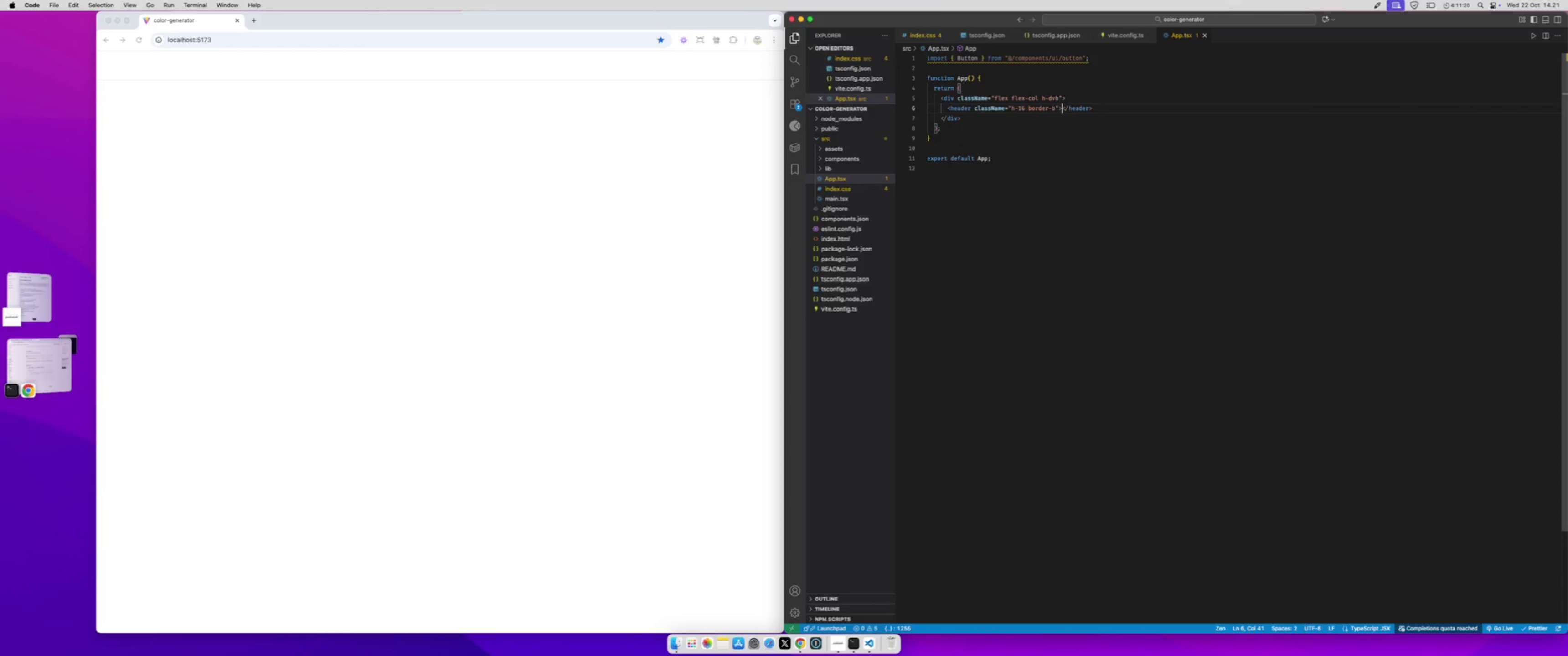 
key(Enter)
 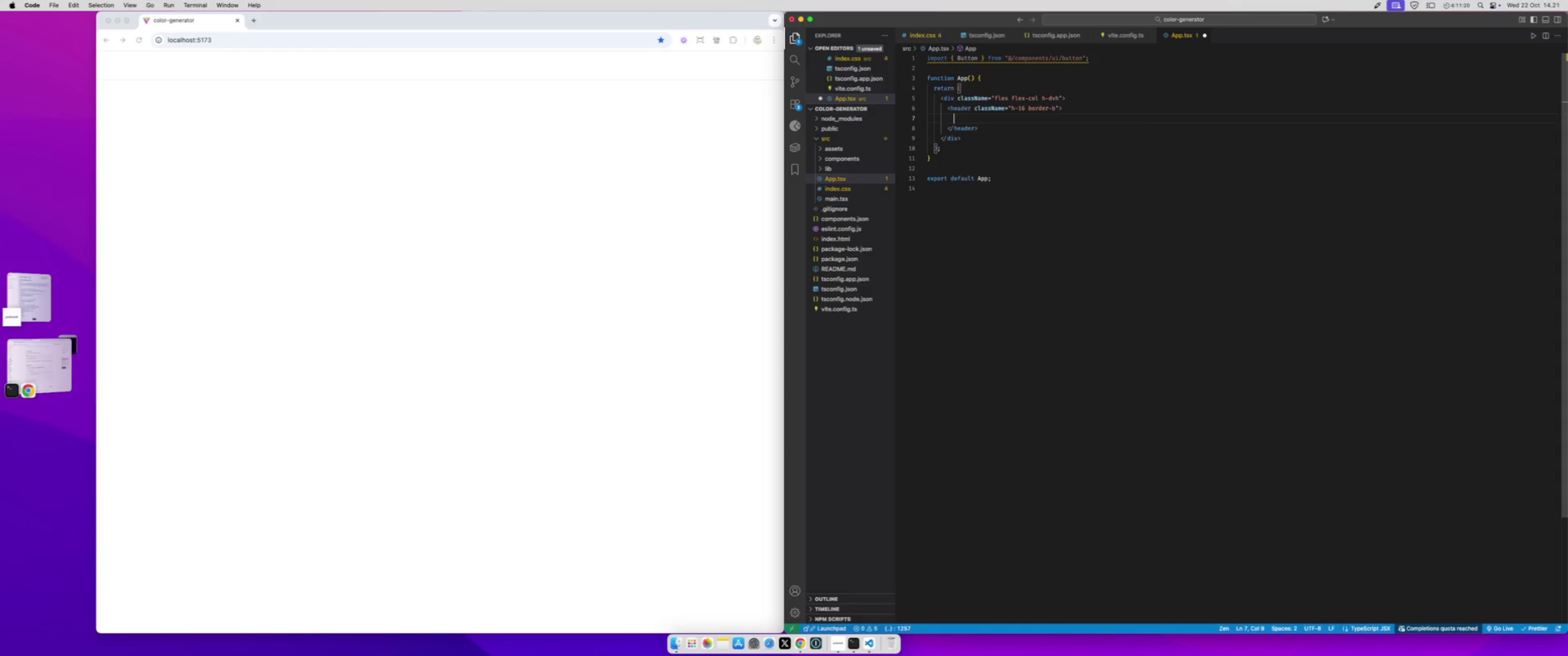 
type(M)
key(Backspace)
type(<h1>ColGen)
 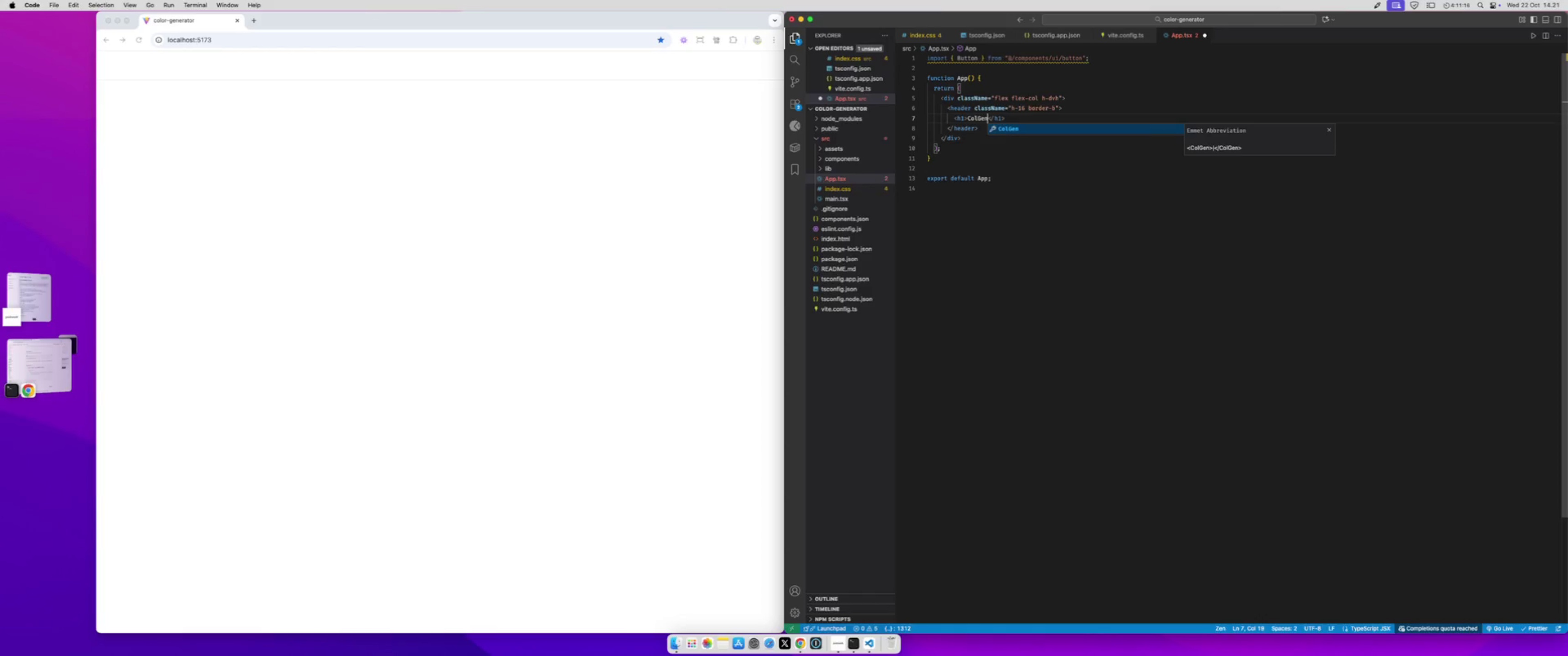 
key(Meta+S)
 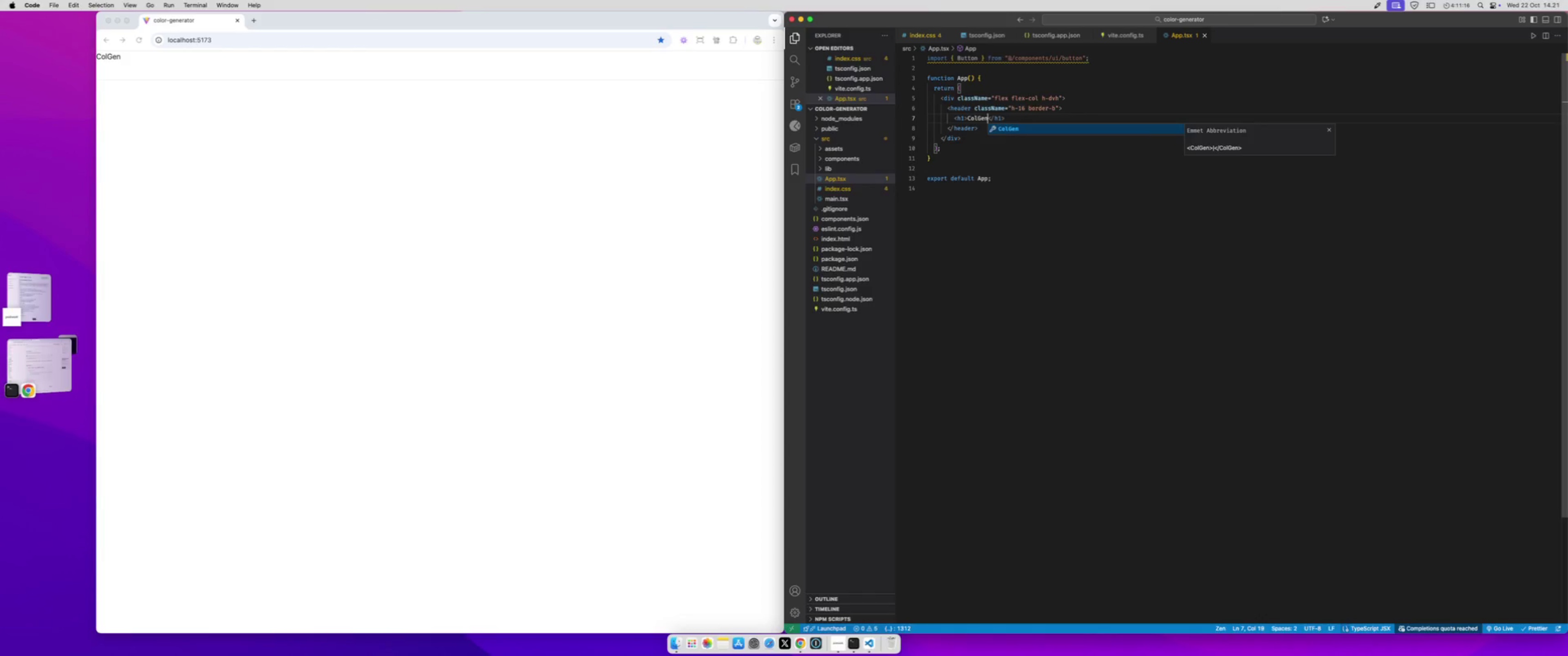 
hold_key(key=ArrowLeft, duration=0.58)
 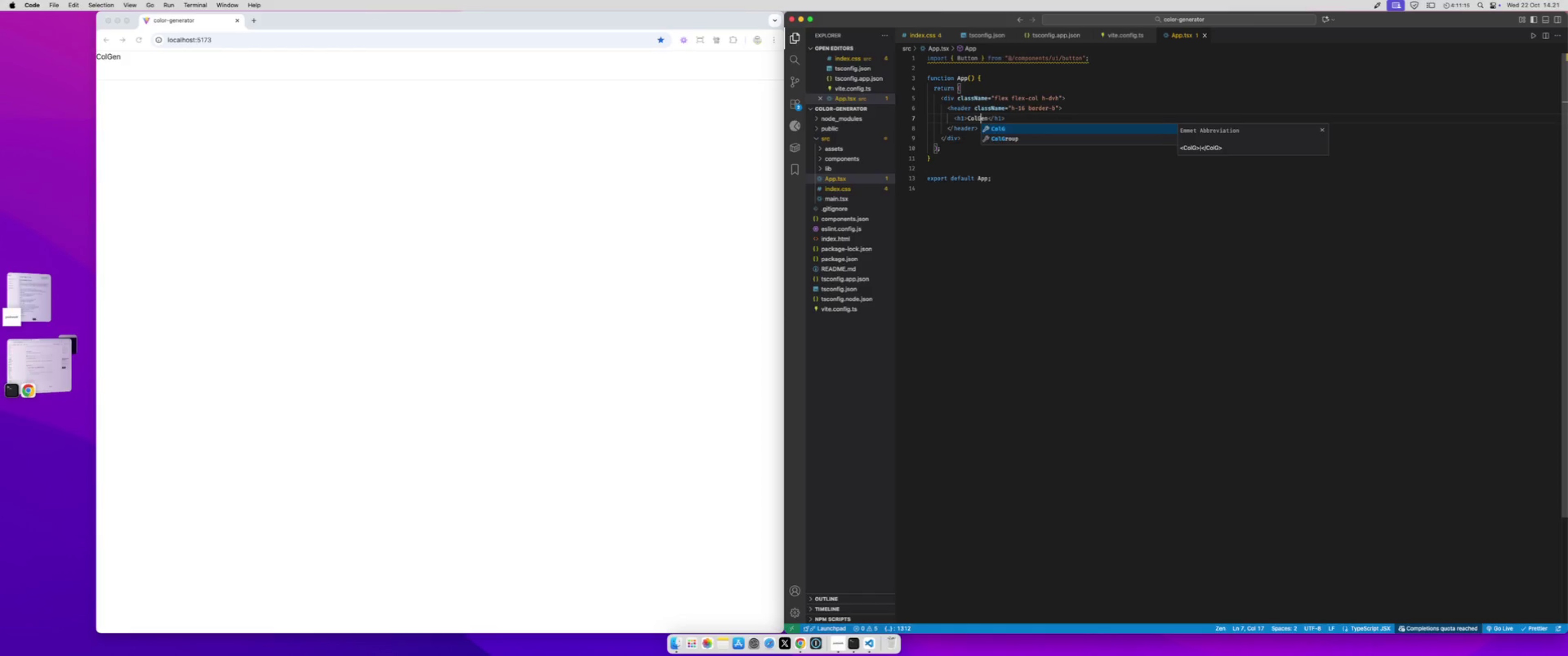 
key(ArrowRight)
 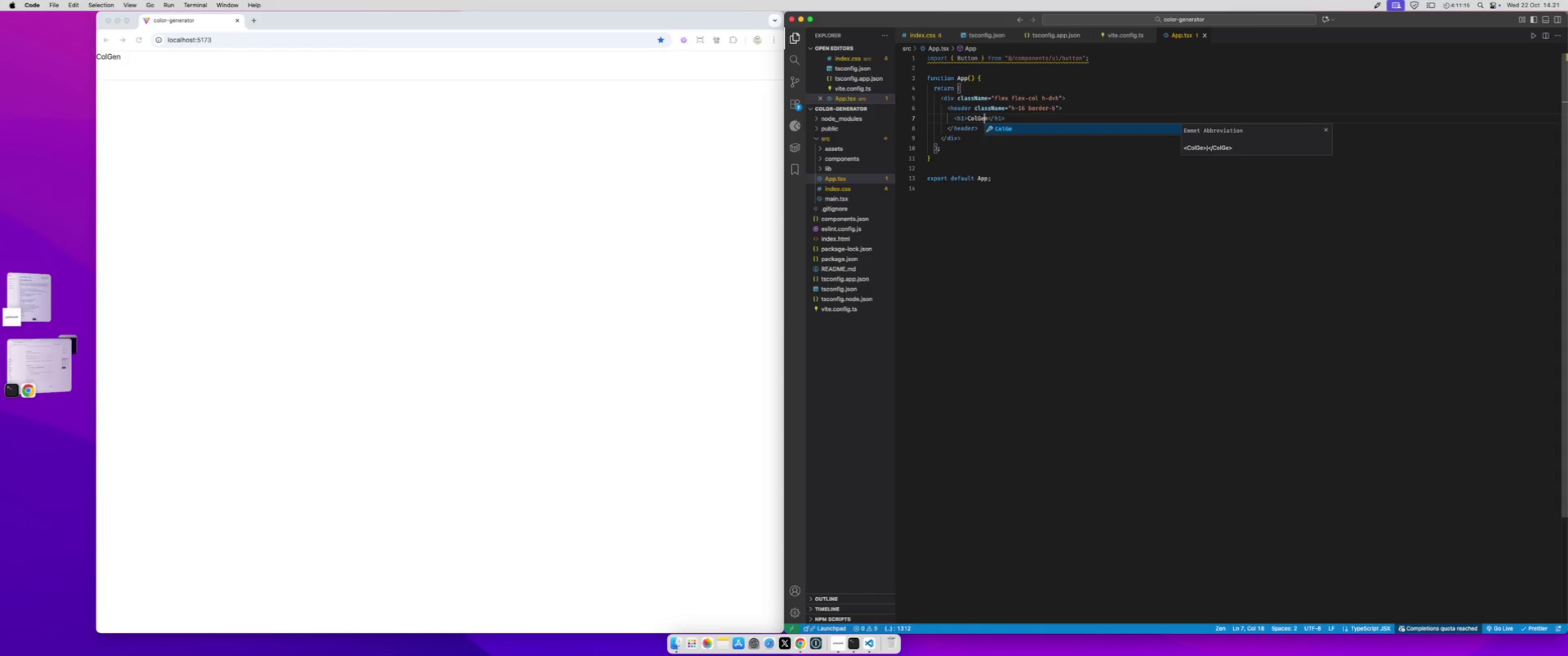 
key(ArrowRight)
 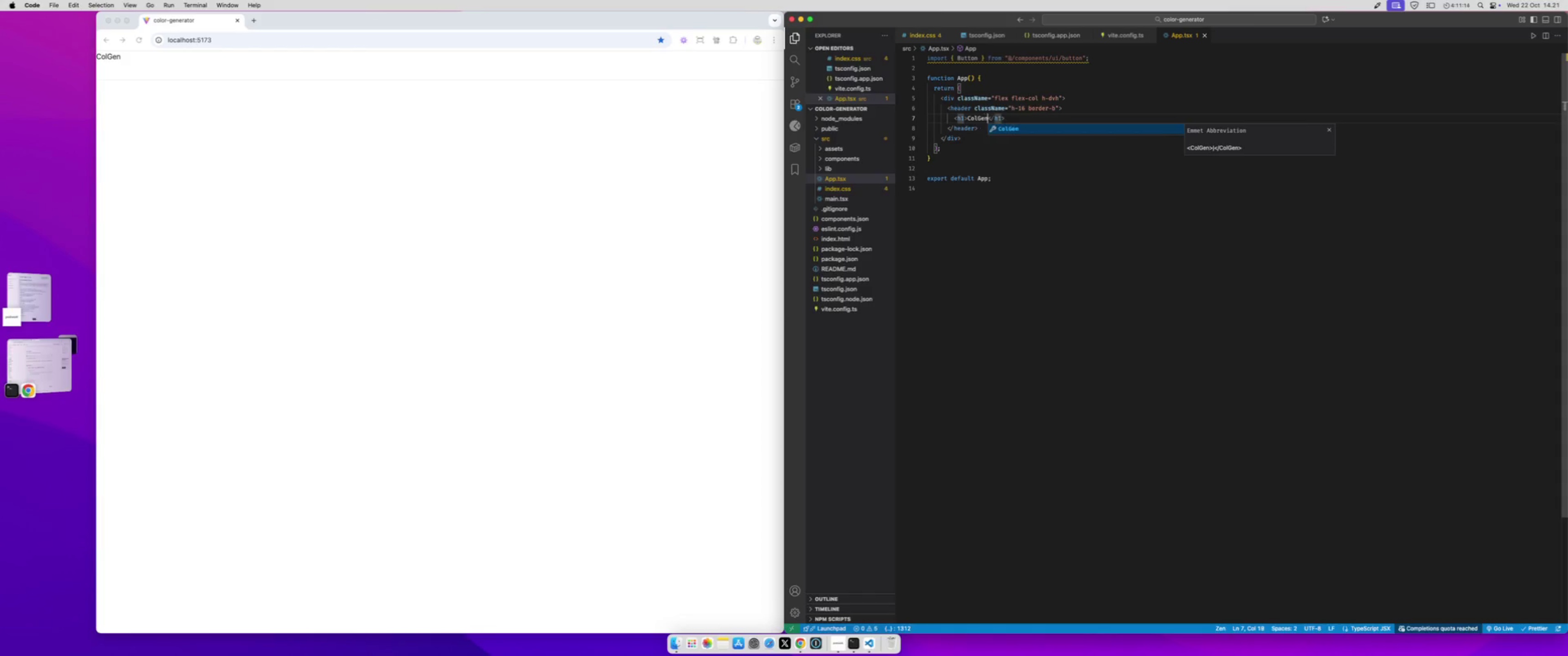 
key(ArrowRight)
 